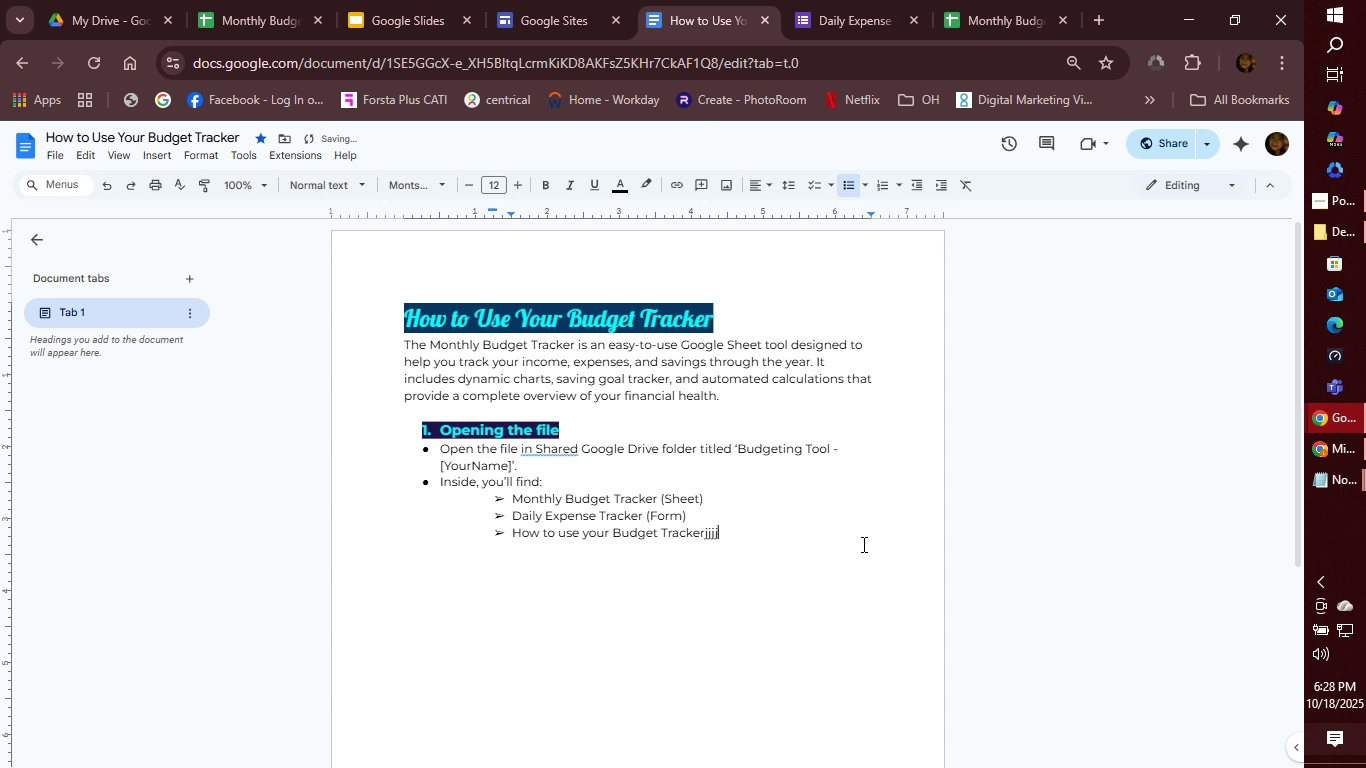 
key(Backspace)
 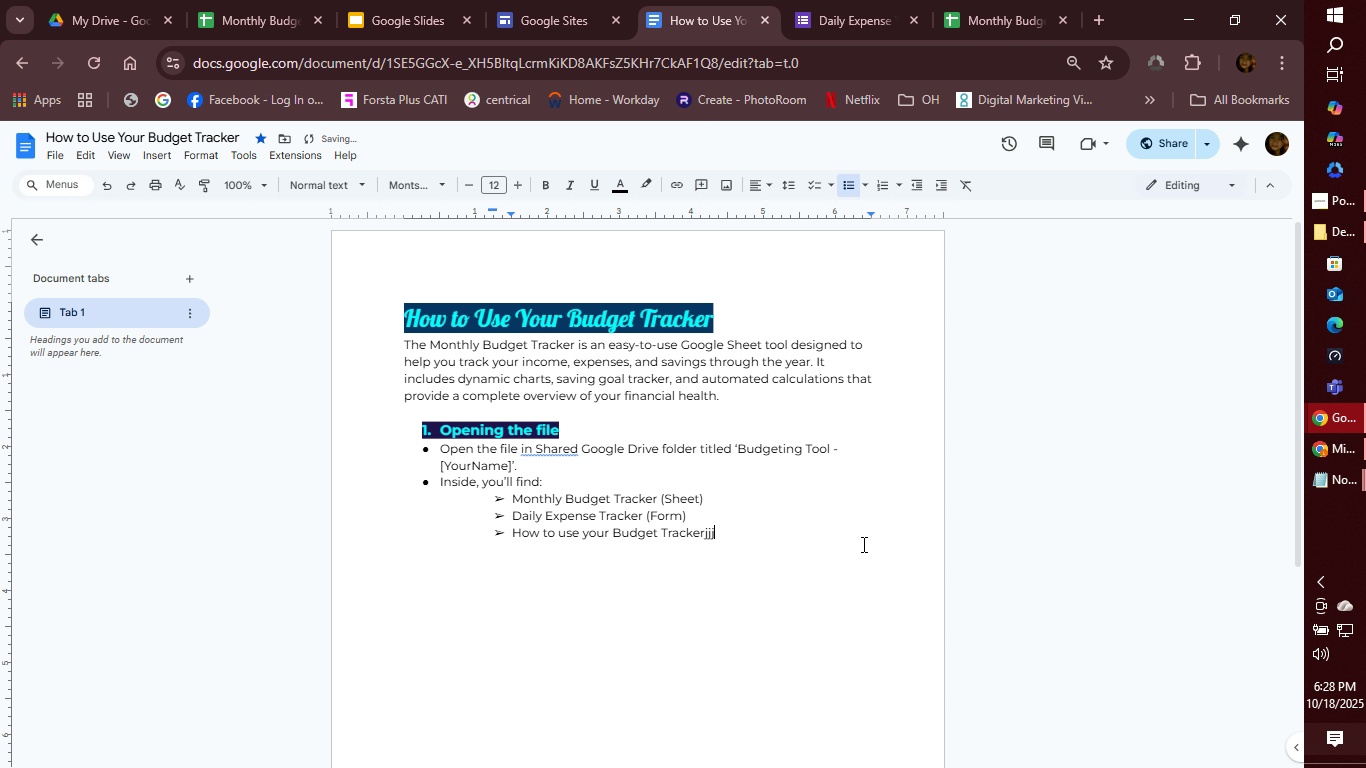 
key(Backspace)
 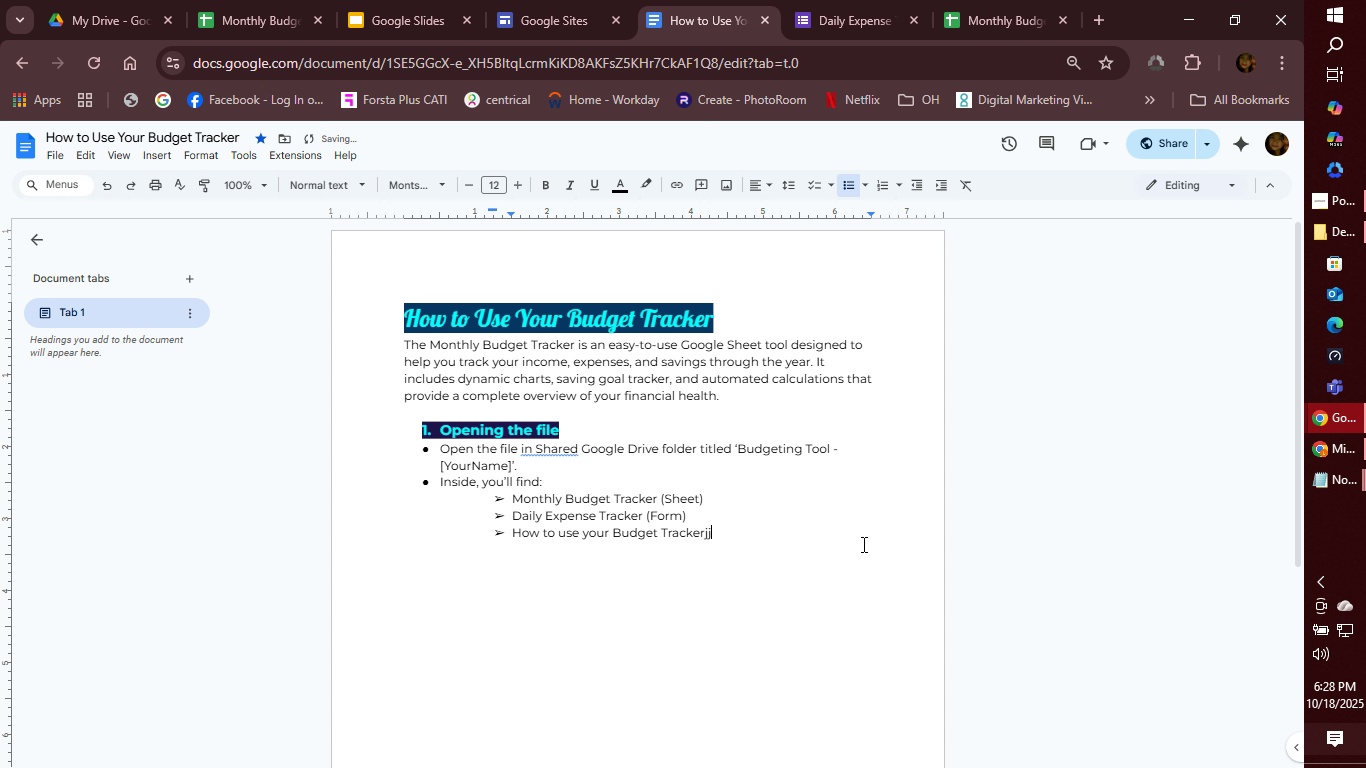 
key(Backspace)
 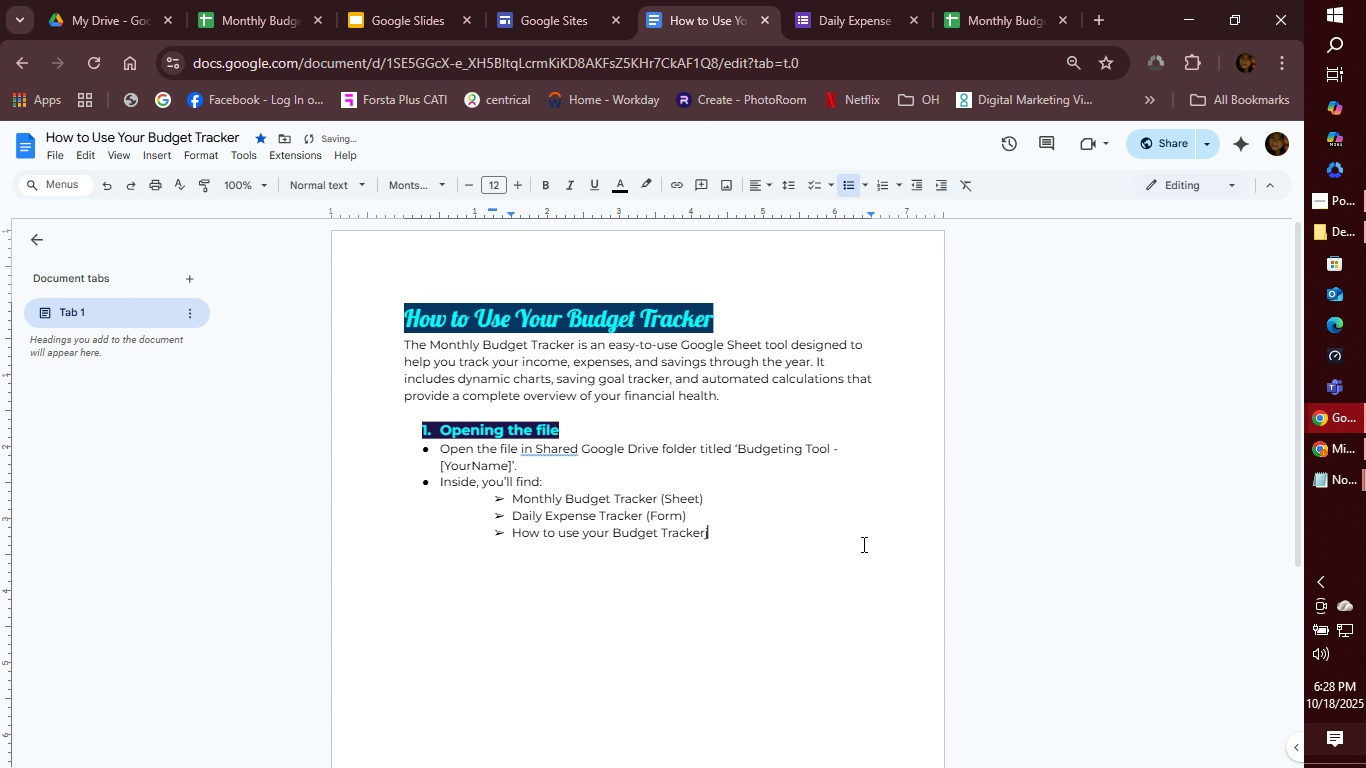 
key(Backspace)
 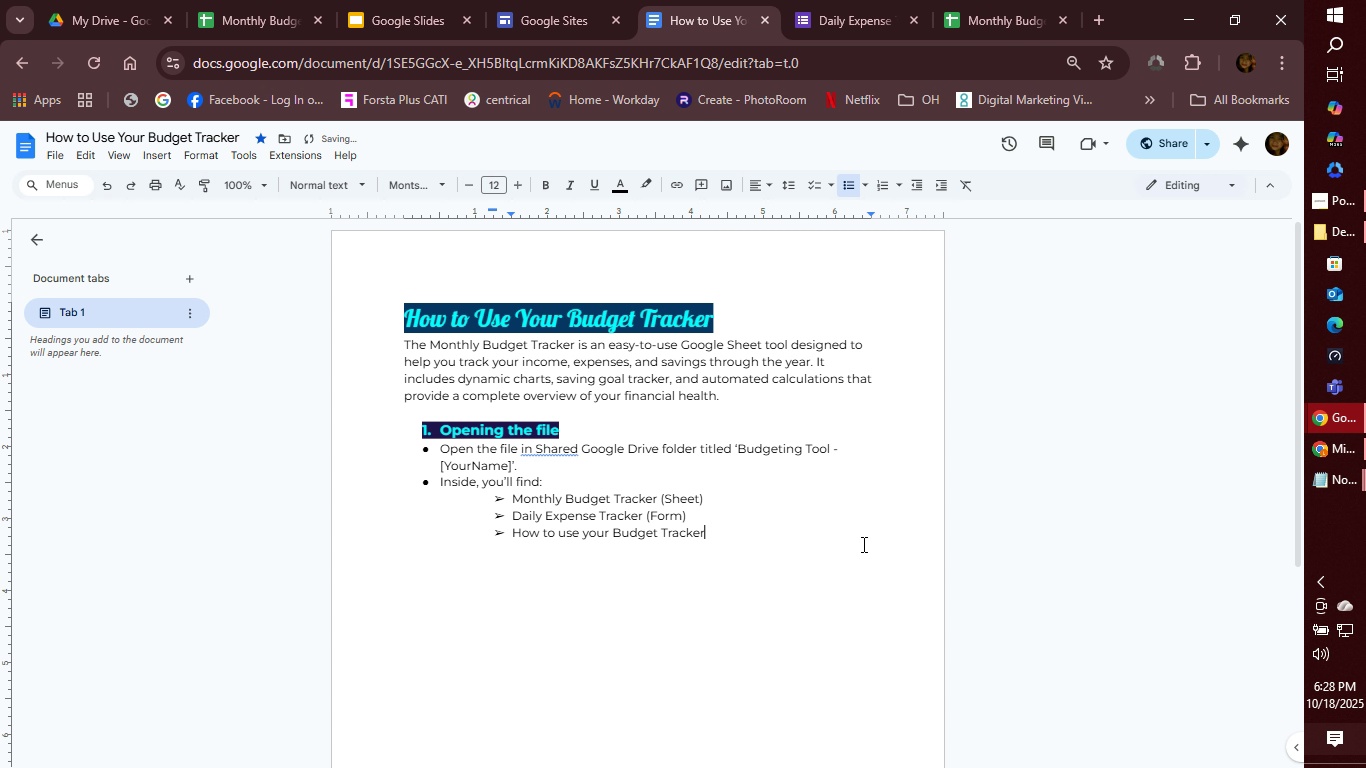 
key(Backspace)
 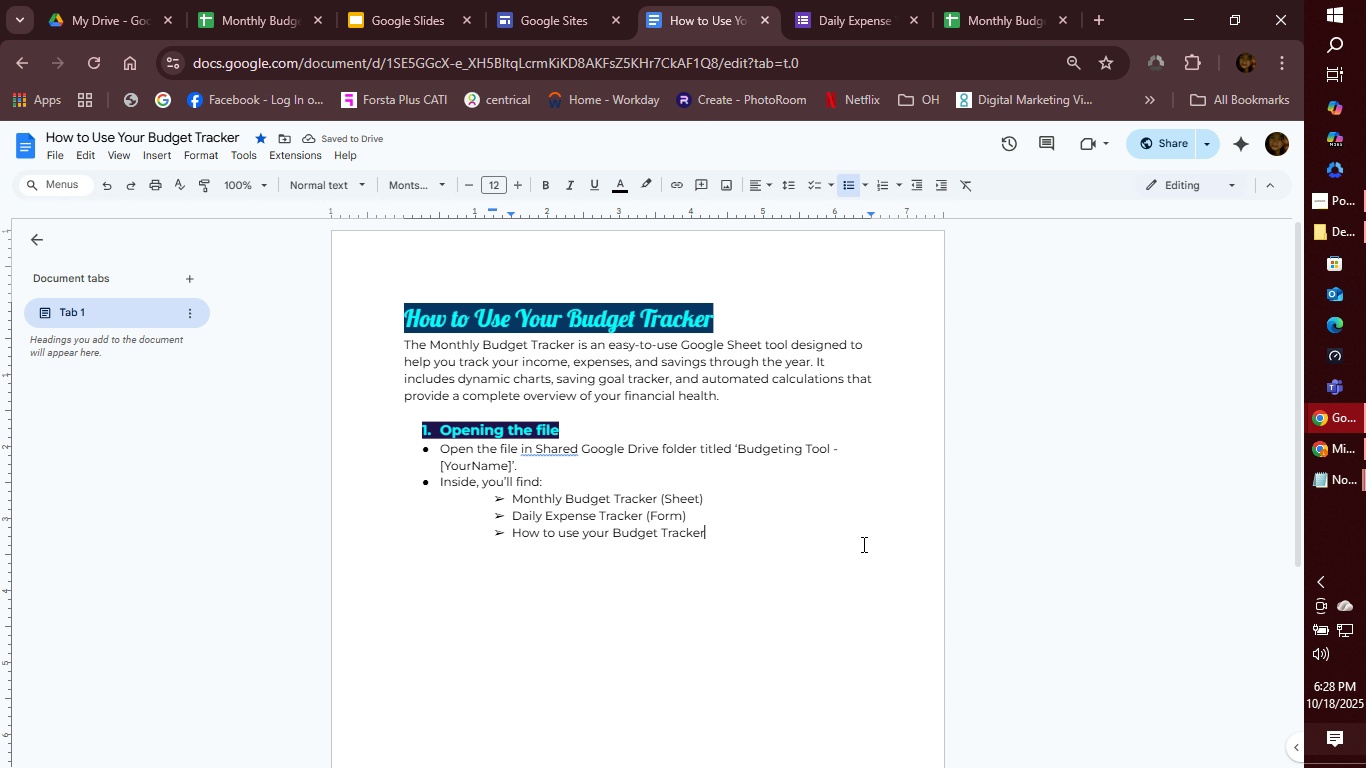 
type( (This document))
 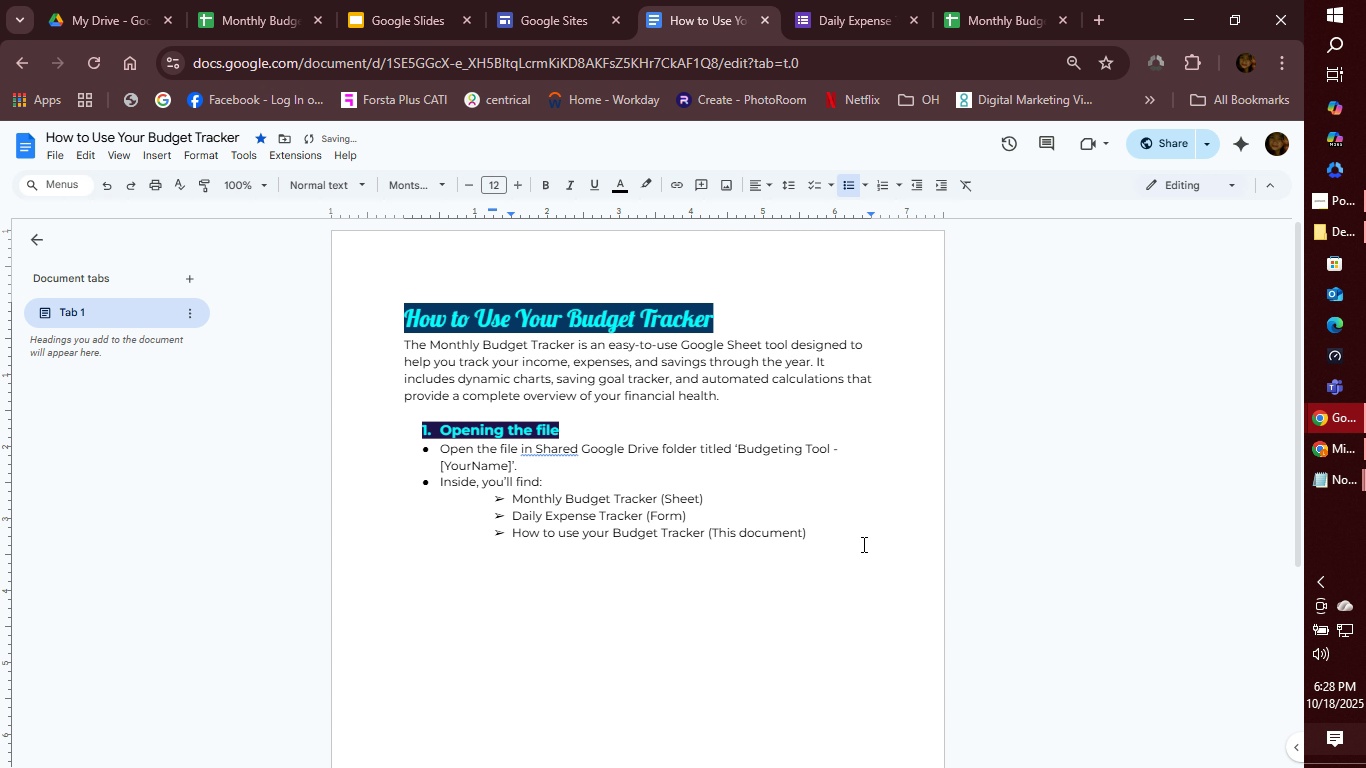 
key(Enter)
 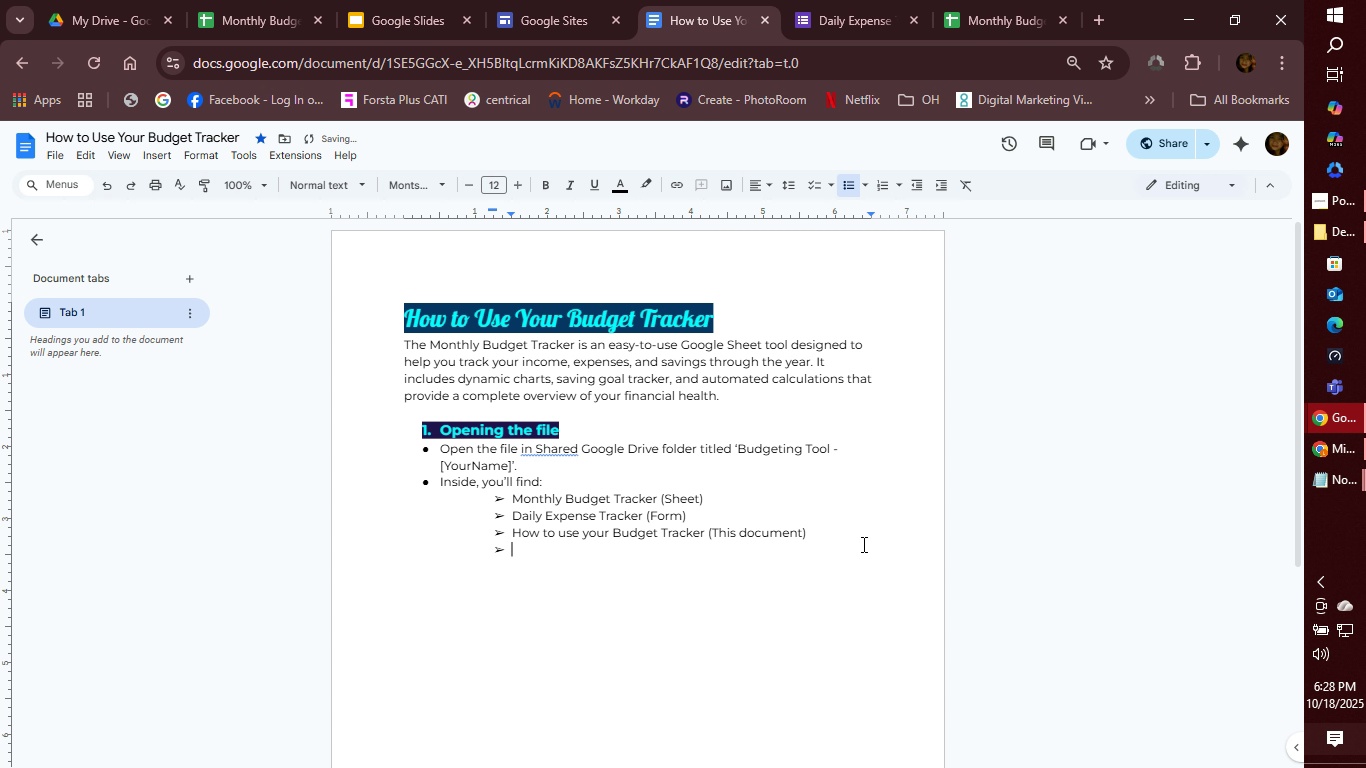 
key(Backspace)
 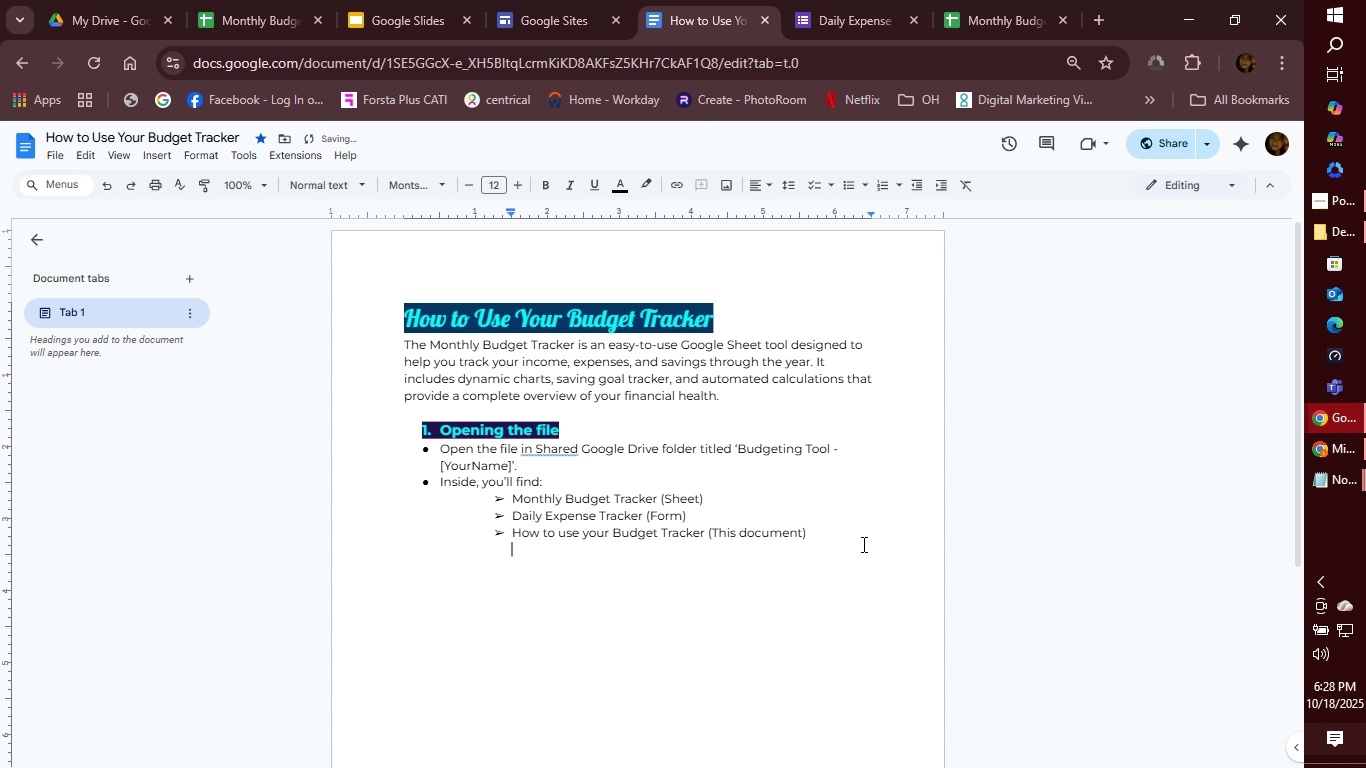 
key(Backspace)
 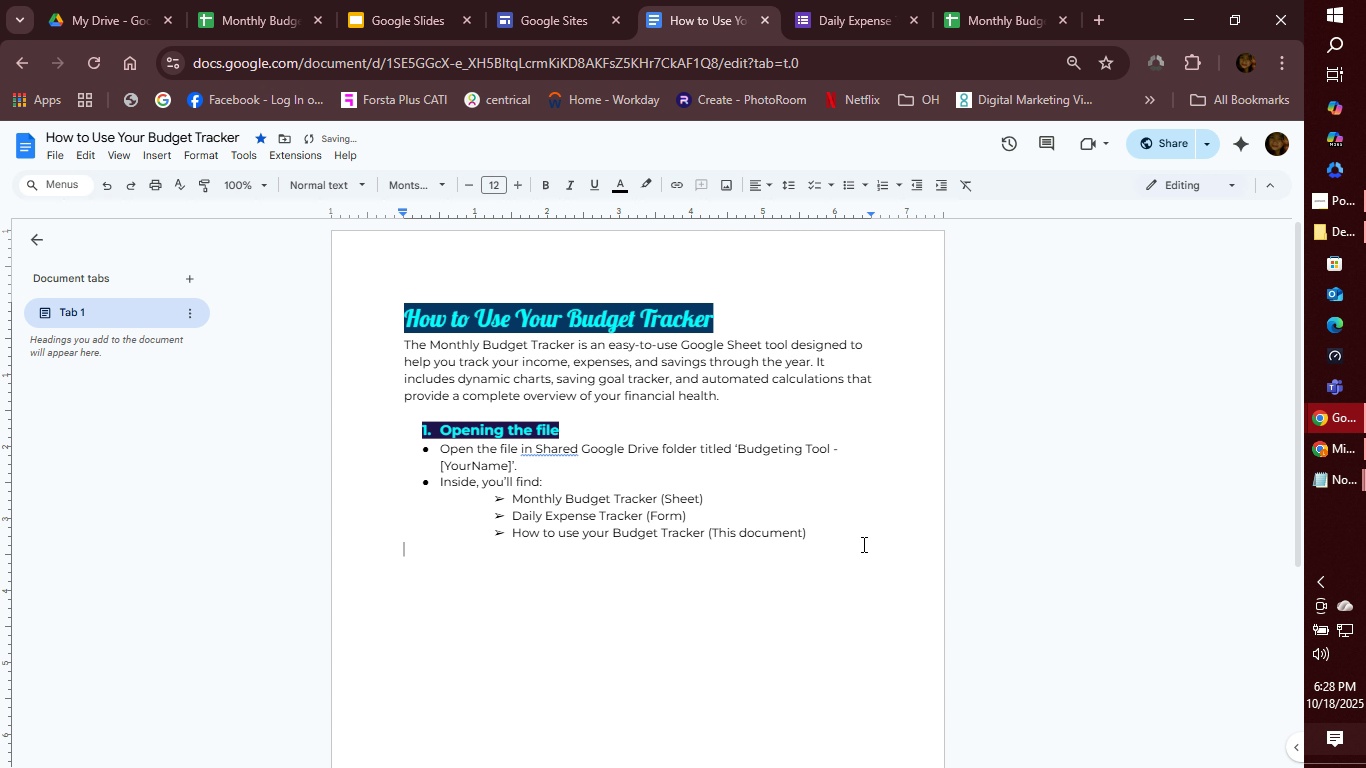 
key(Backspace)
 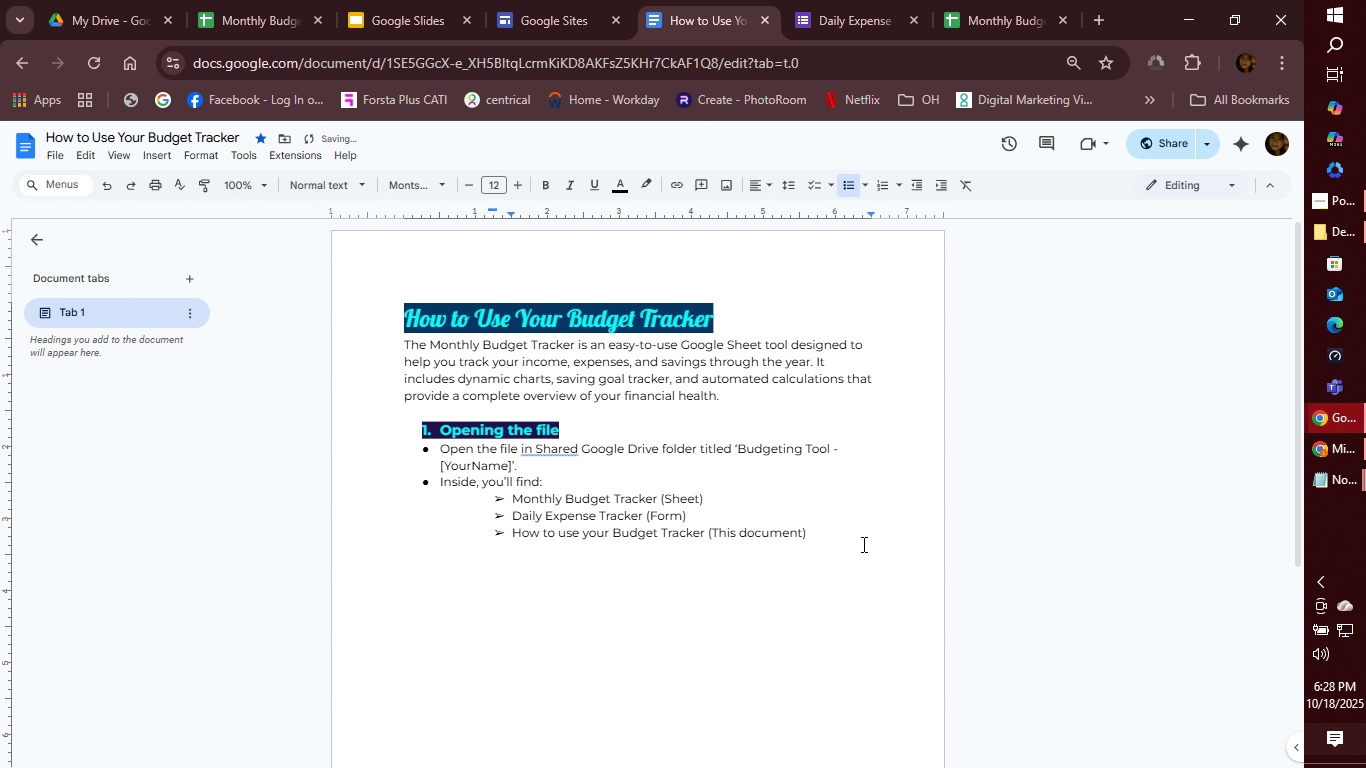 
key(Enter)
 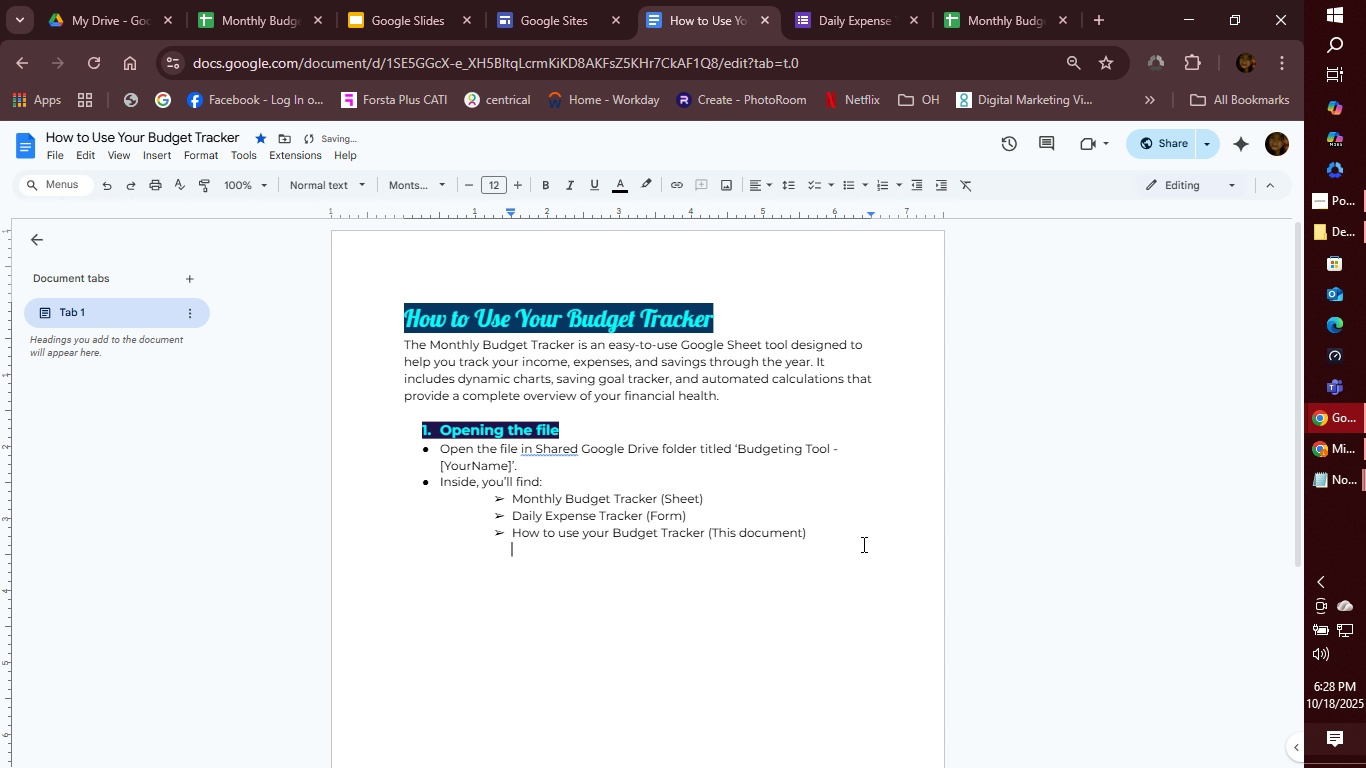 
key(Backspace)
 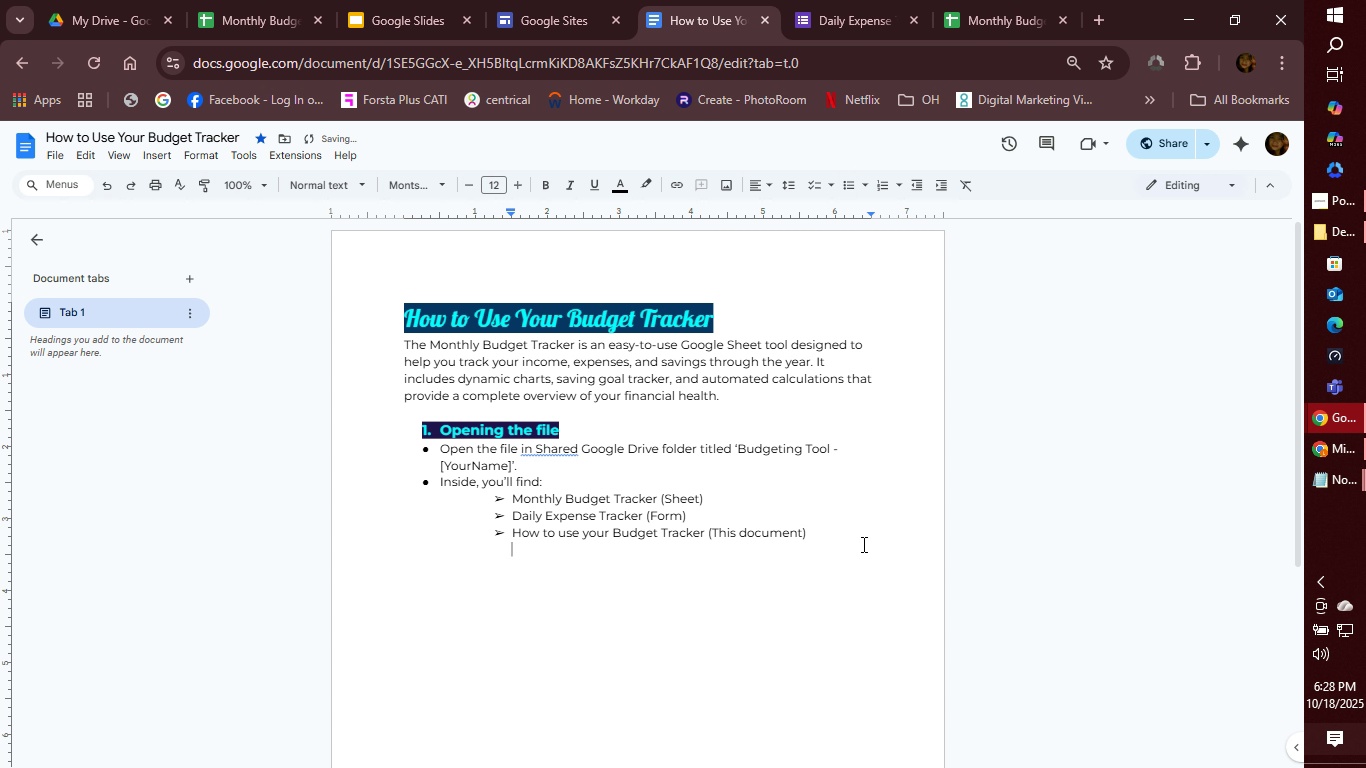 
key(Backspace)
 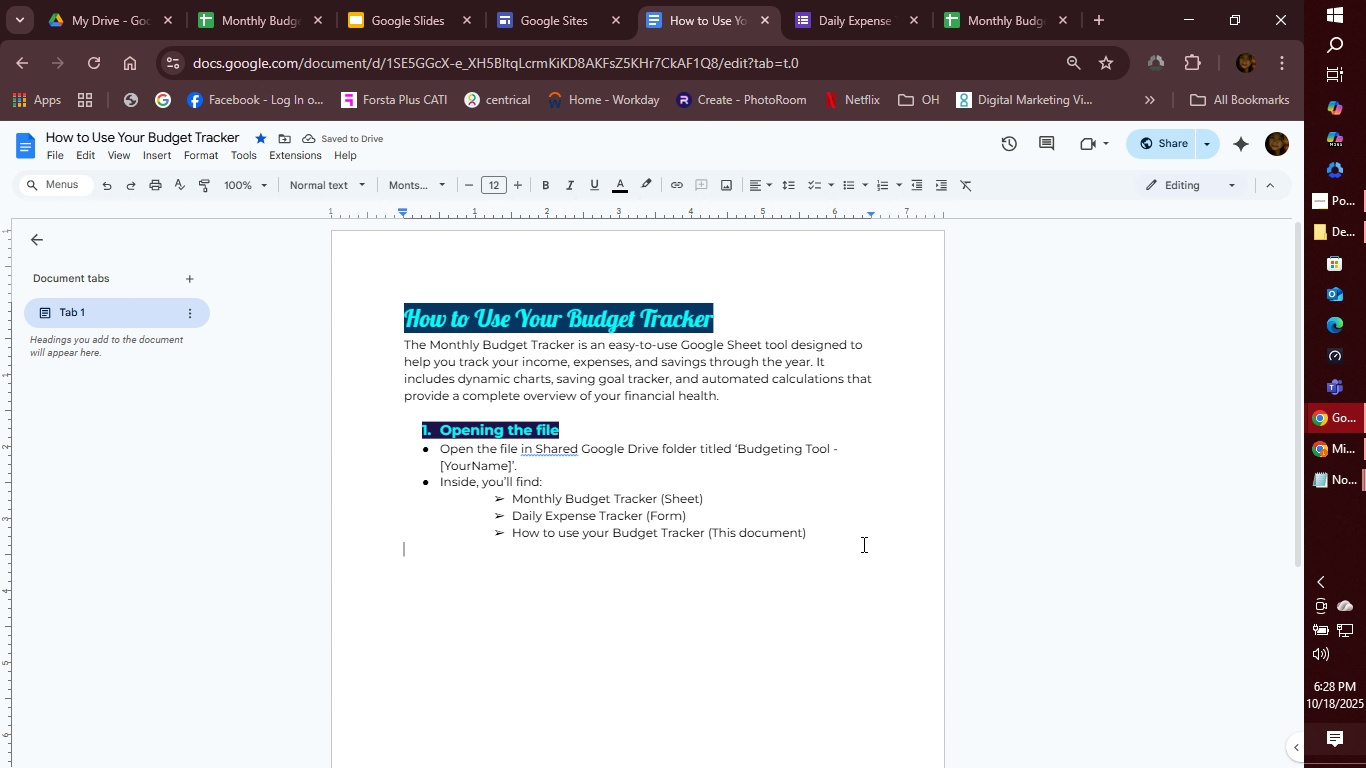 
wait(5.97)
 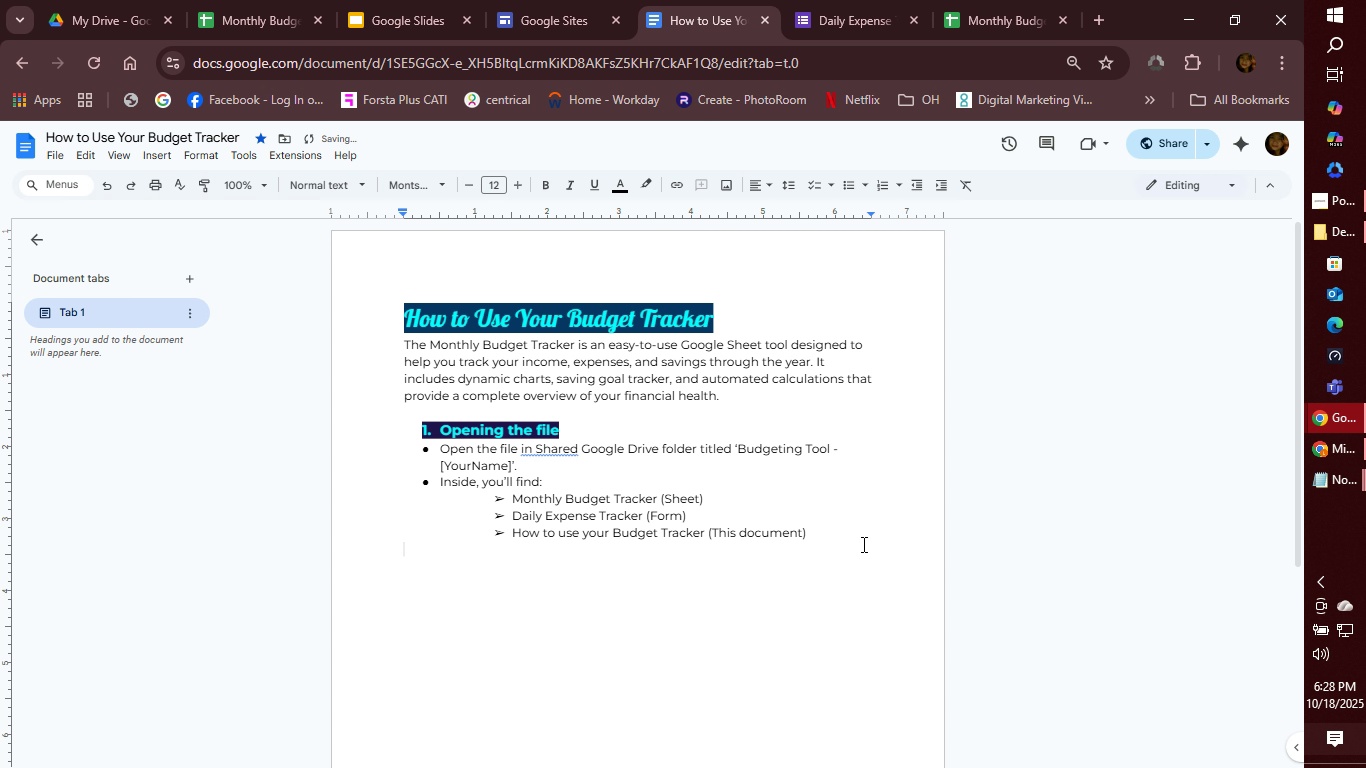 
type(Make sure)
 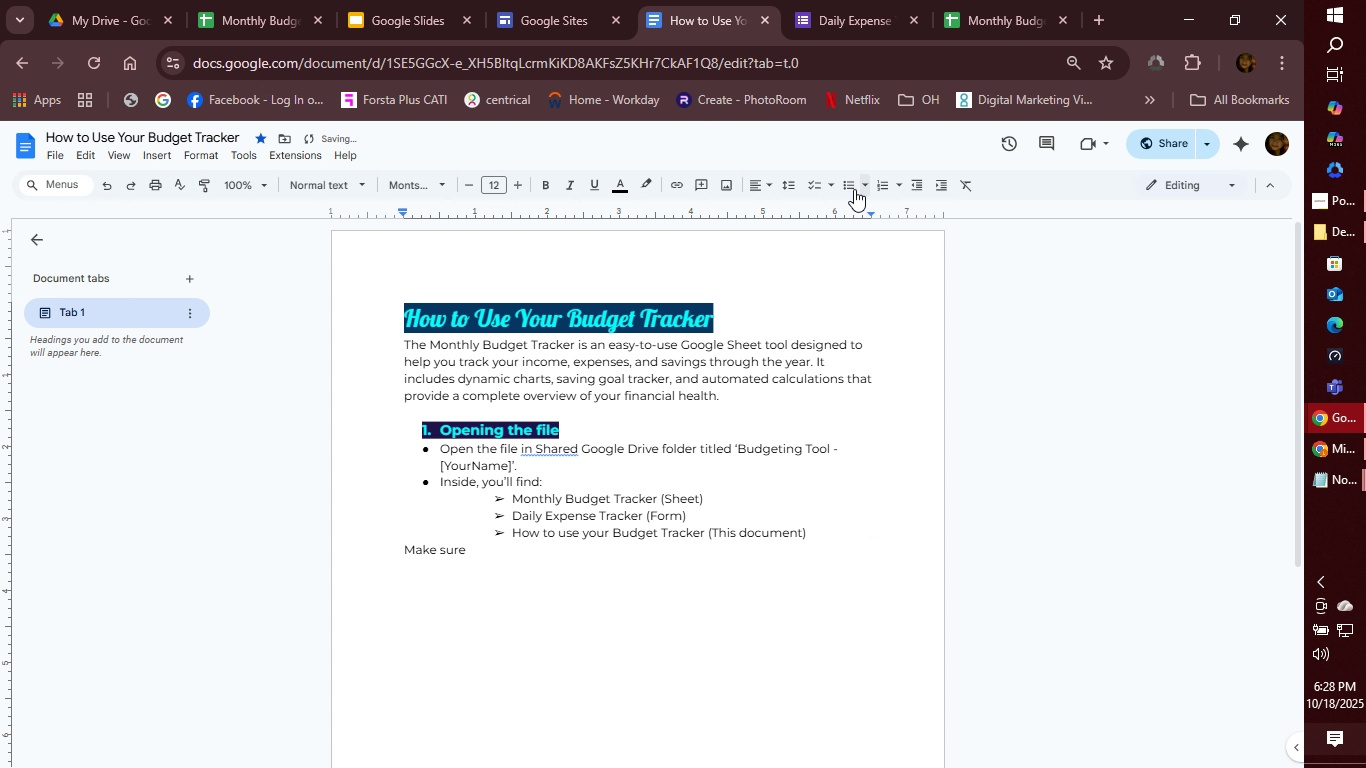 
left_click([854, 189])
 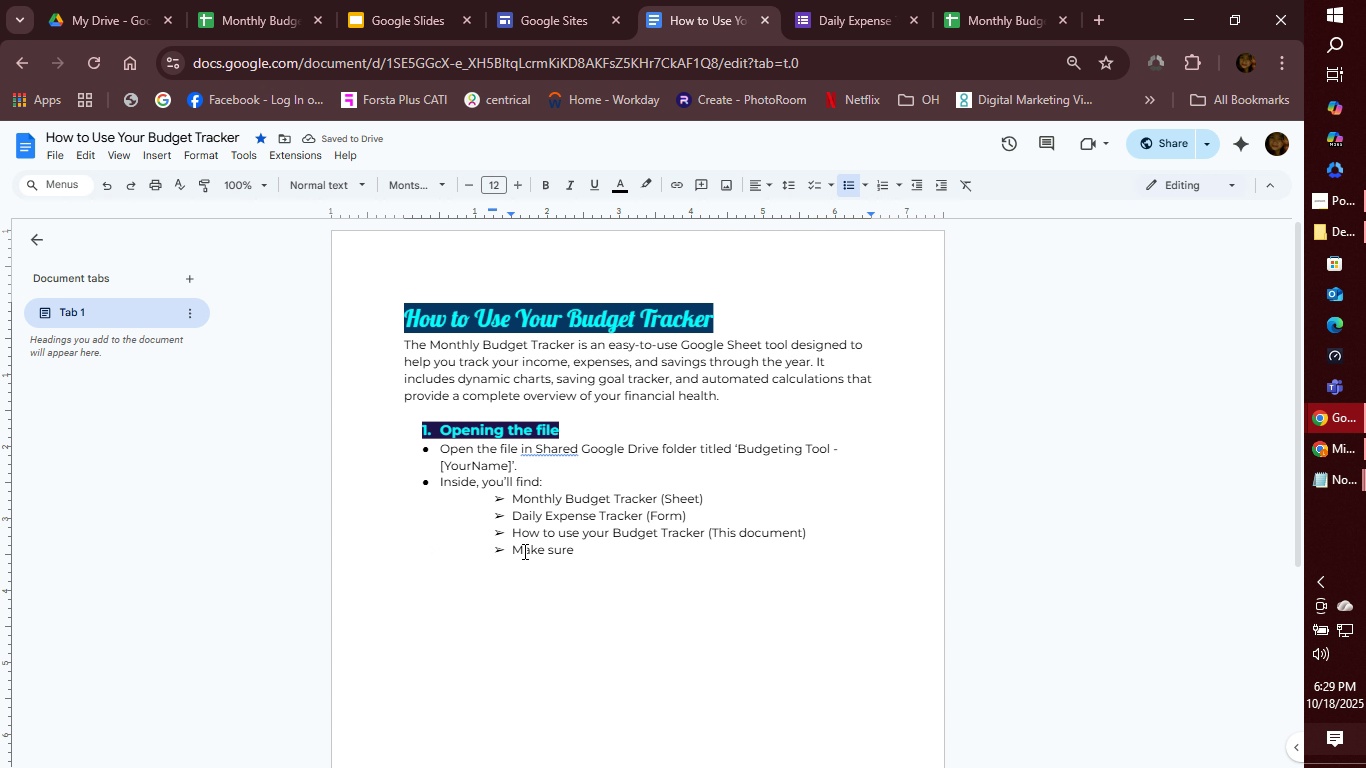 
left_click([512, 552])
 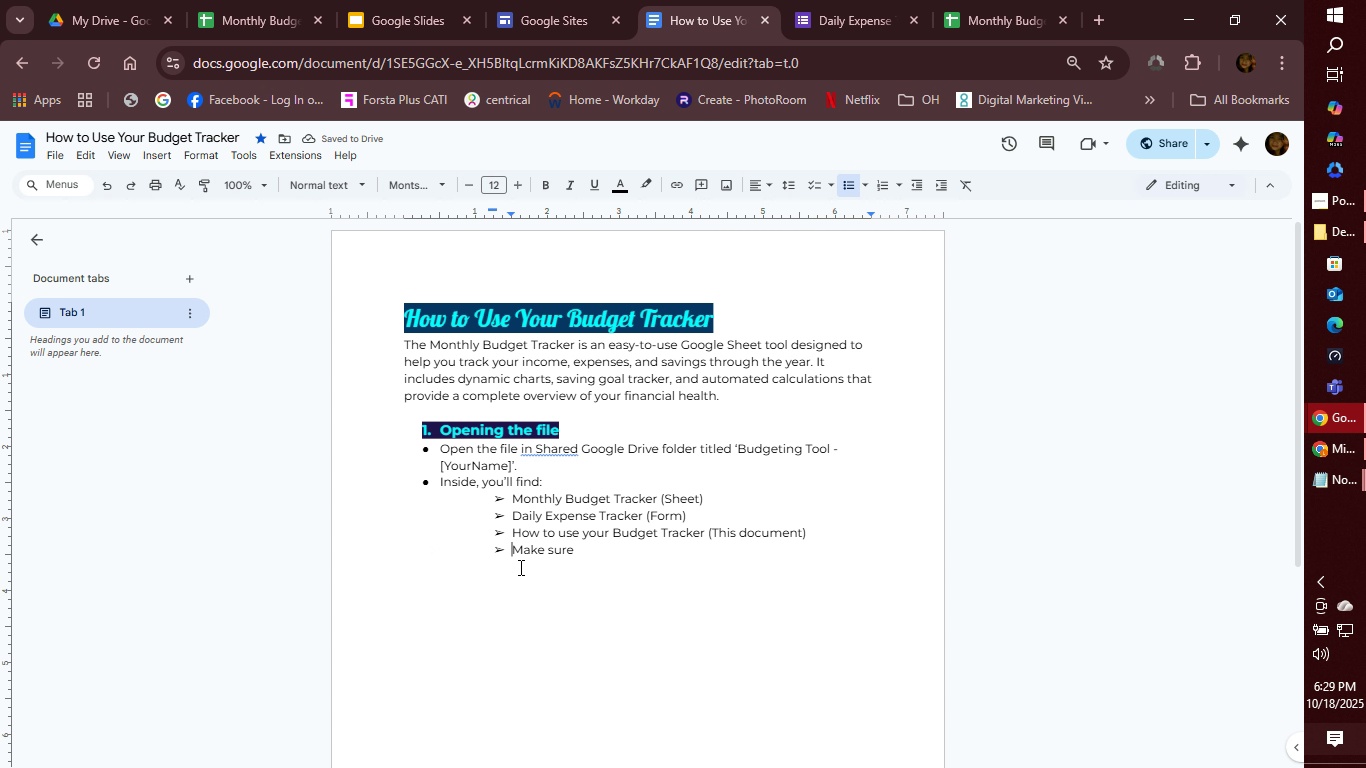 
key(Backspace)
 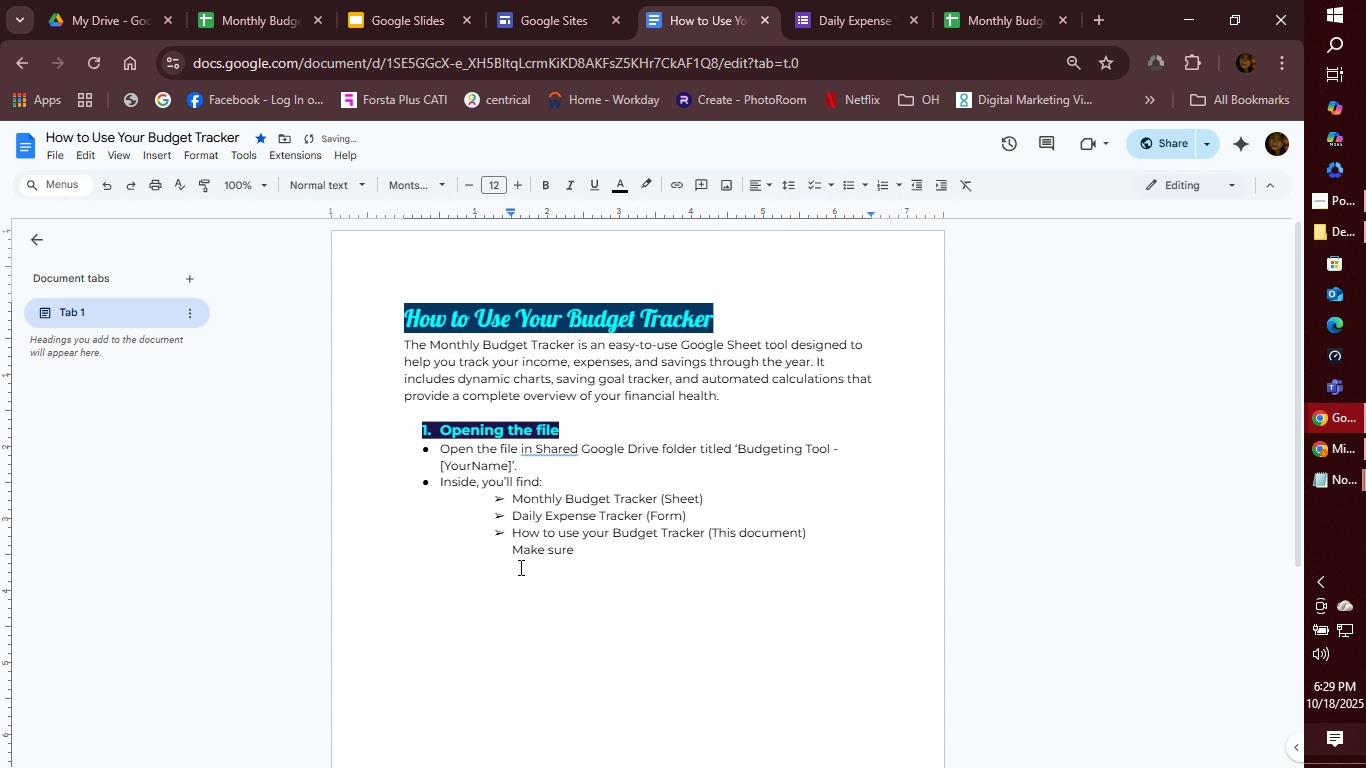 
key(Backspace)
 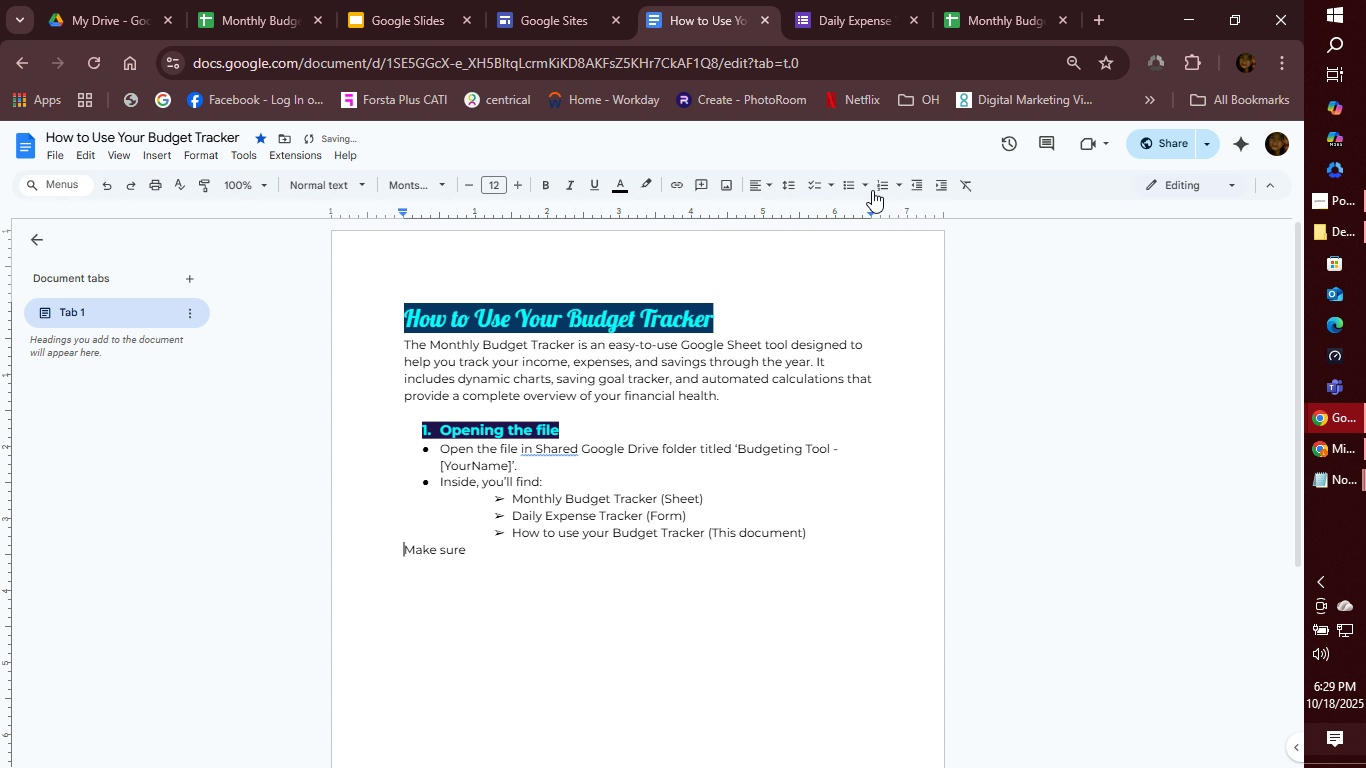 
left_click([870, 186])
 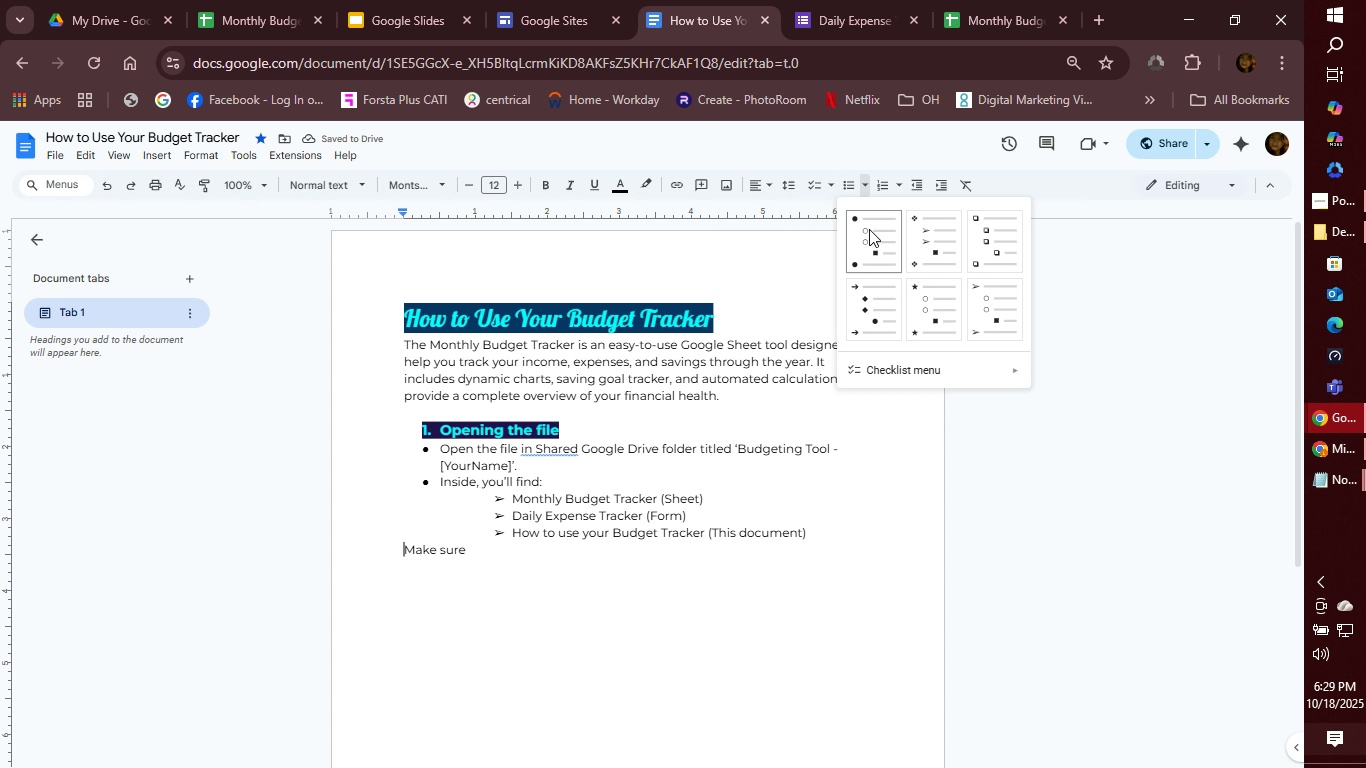 
left_click([869, 229])
 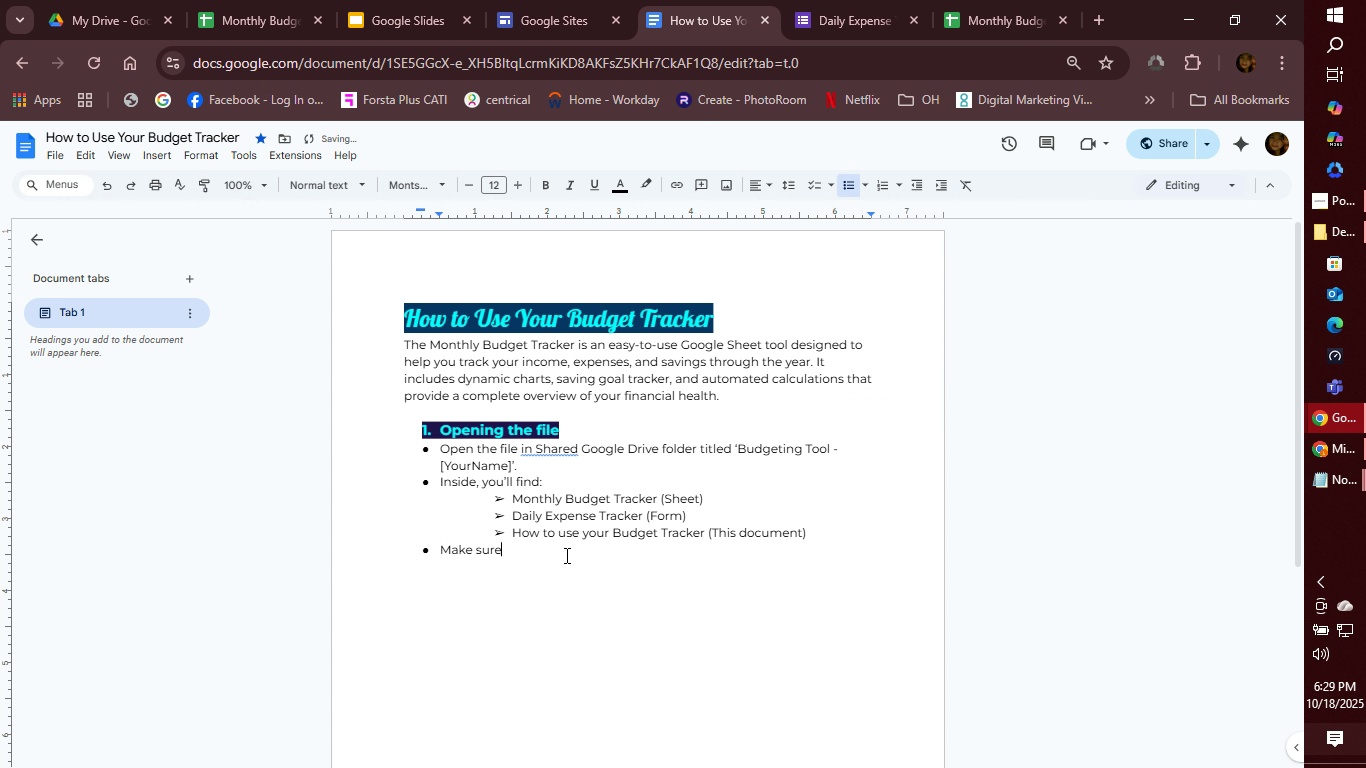 
left_click([565, 555])
 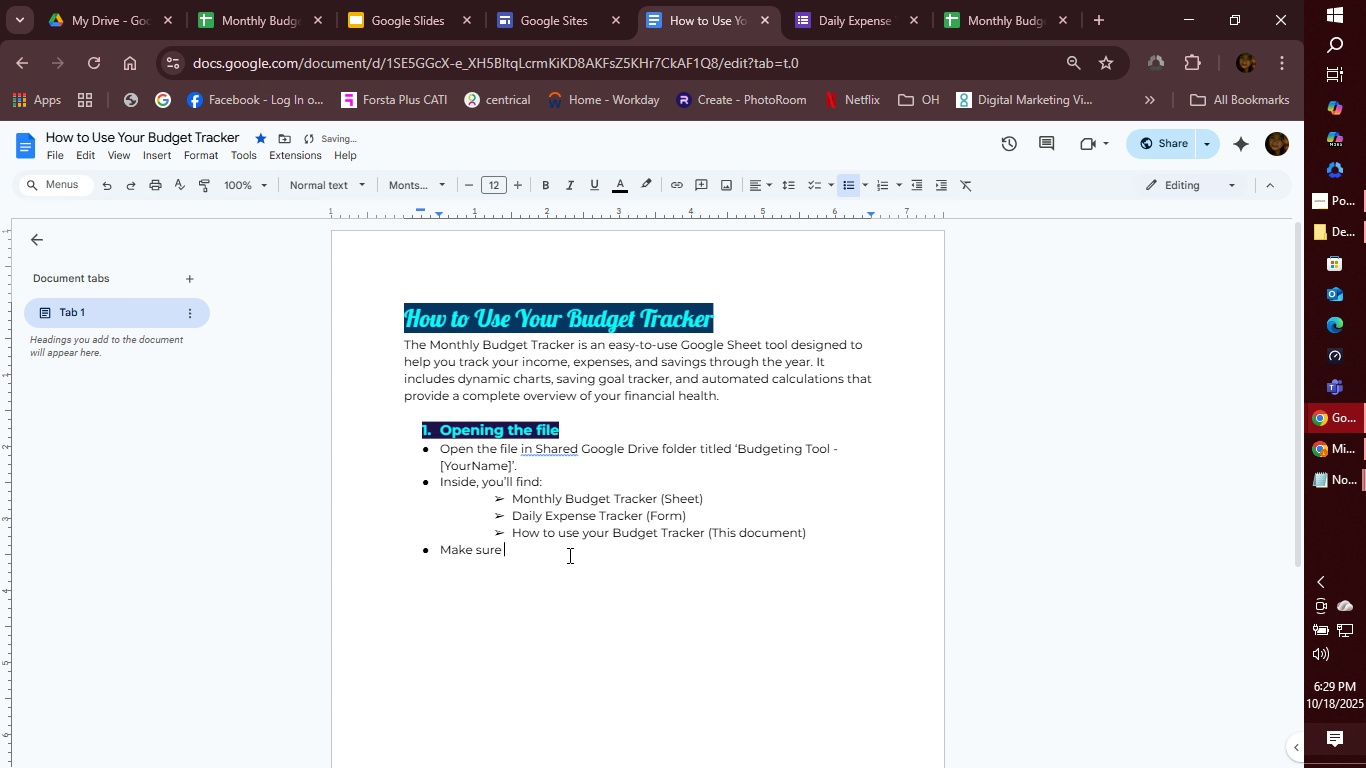 
key(Space)
 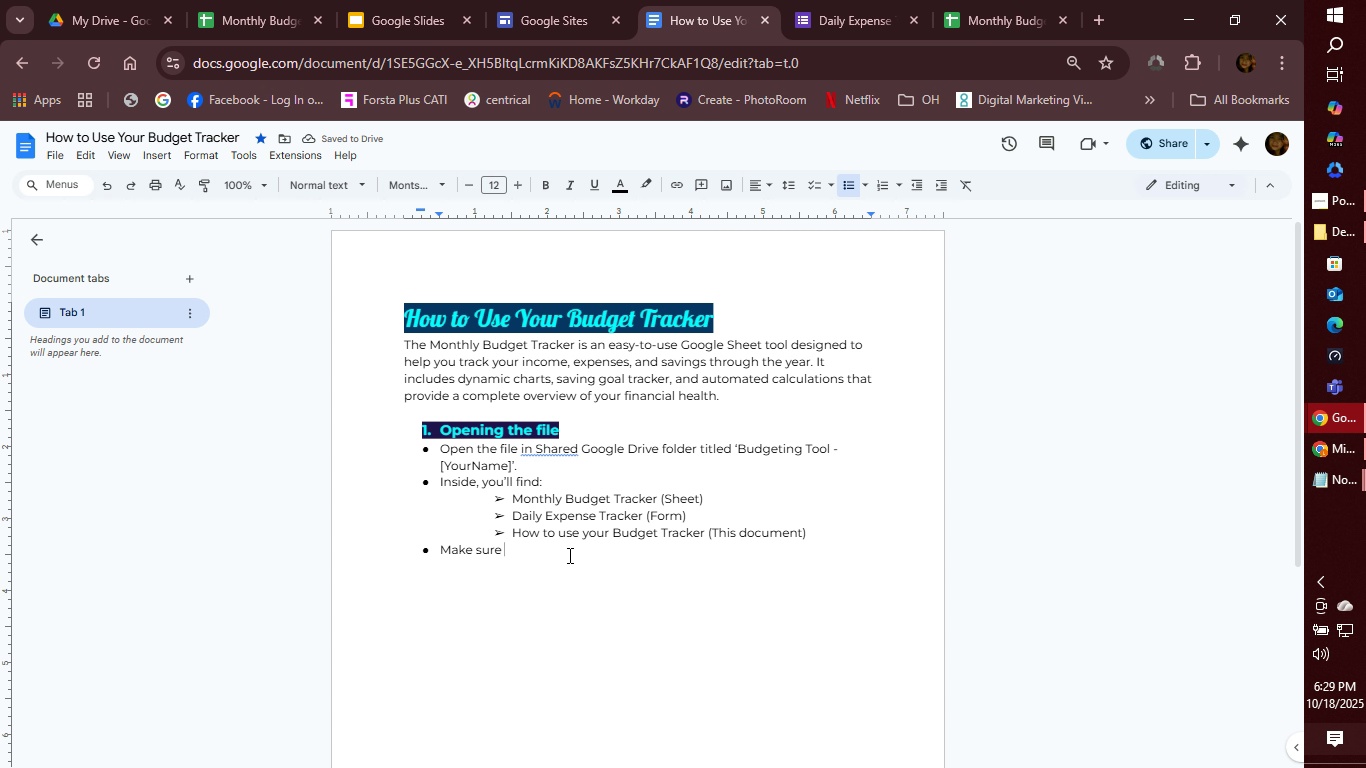 
wait(5.45)
 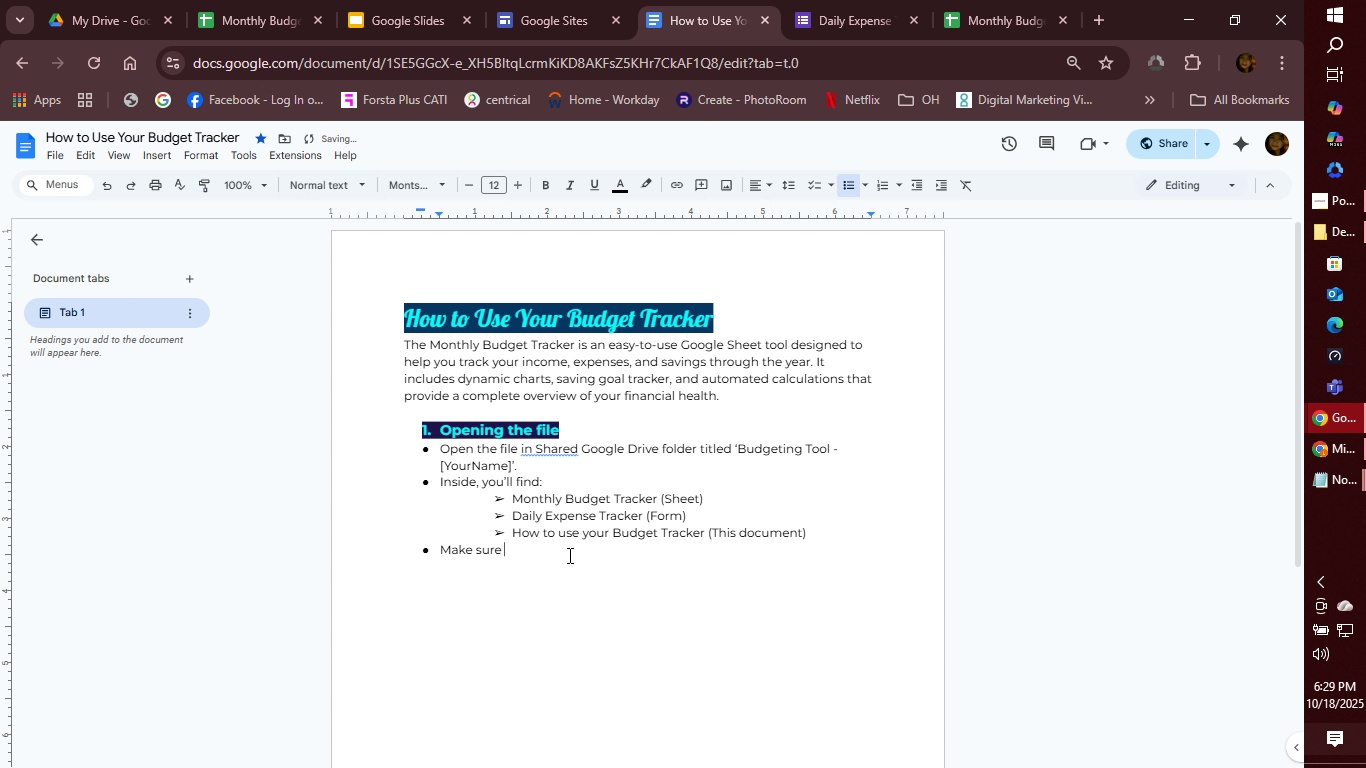 
type(you are signed in toyour Google Account)
 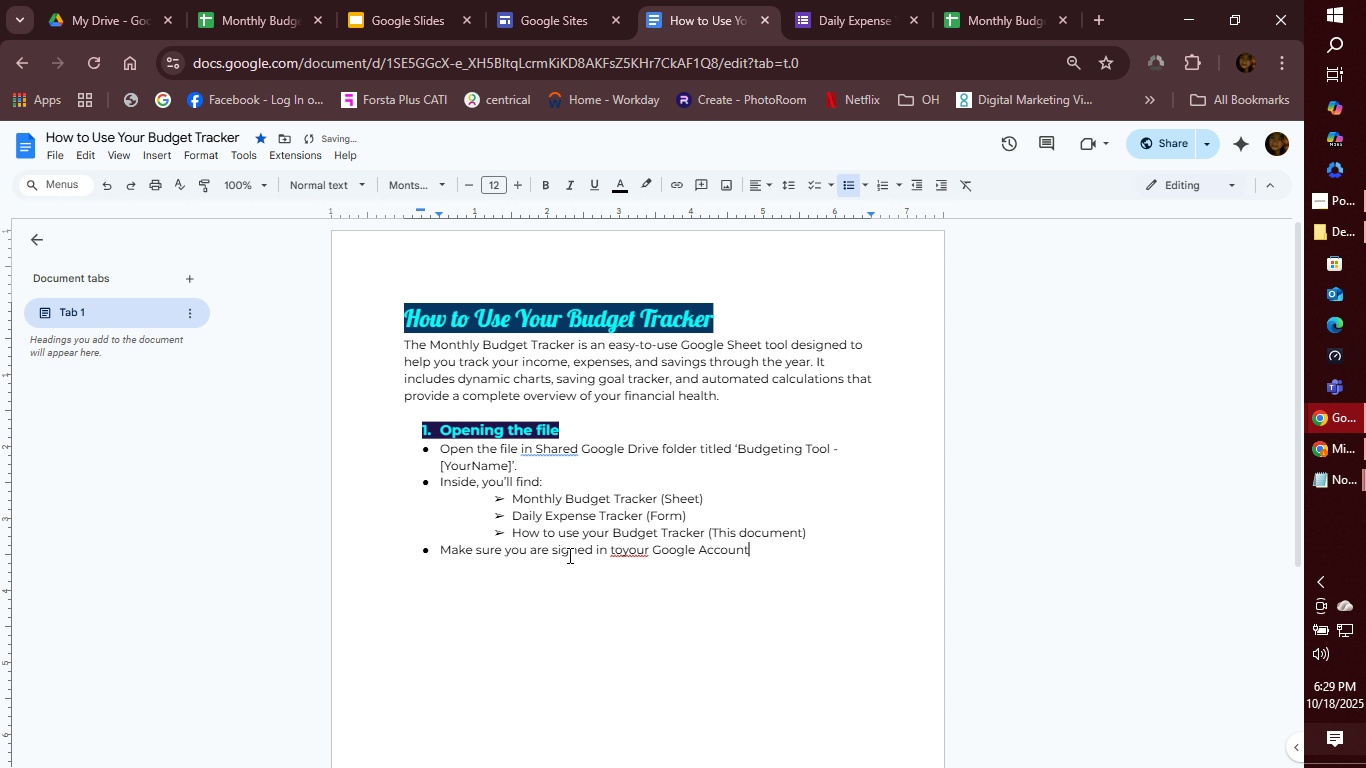 
left_click([626, 553])
 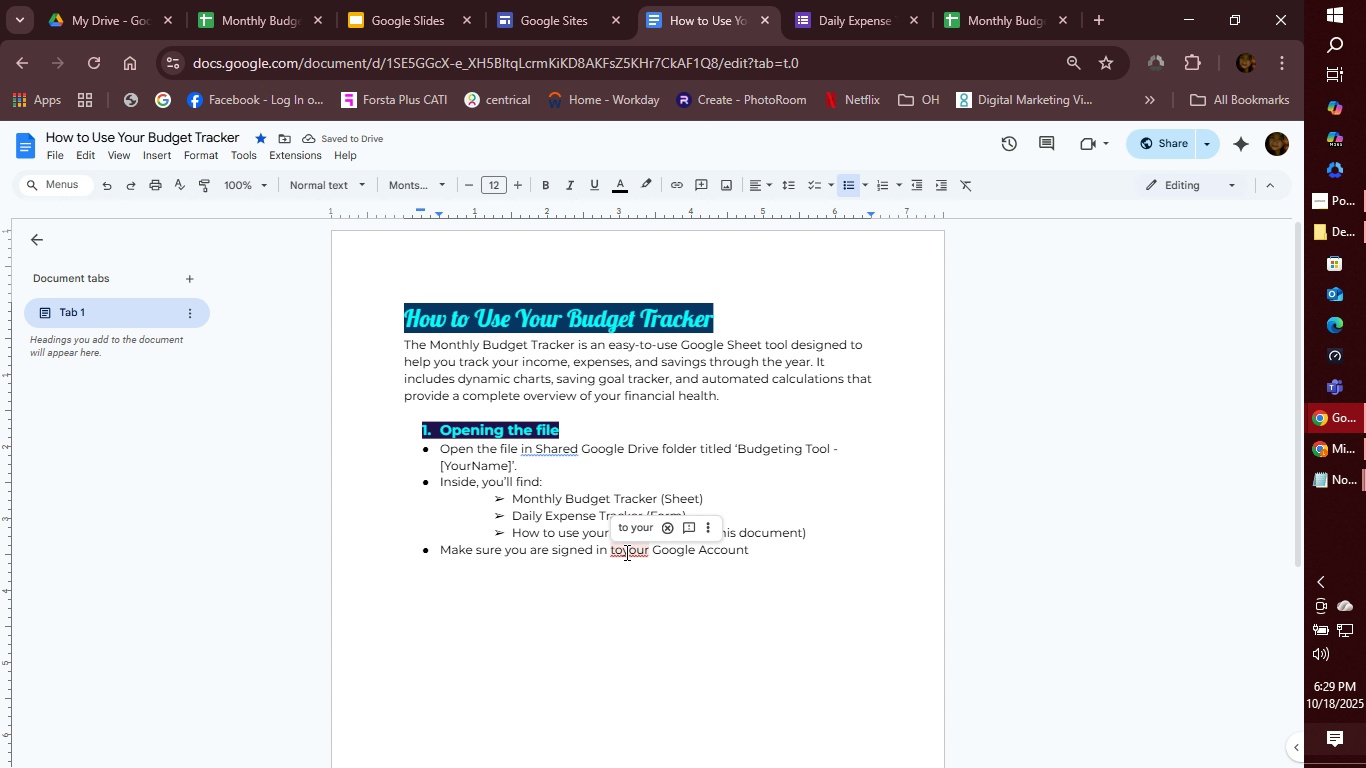 
left_click([625, 552])
 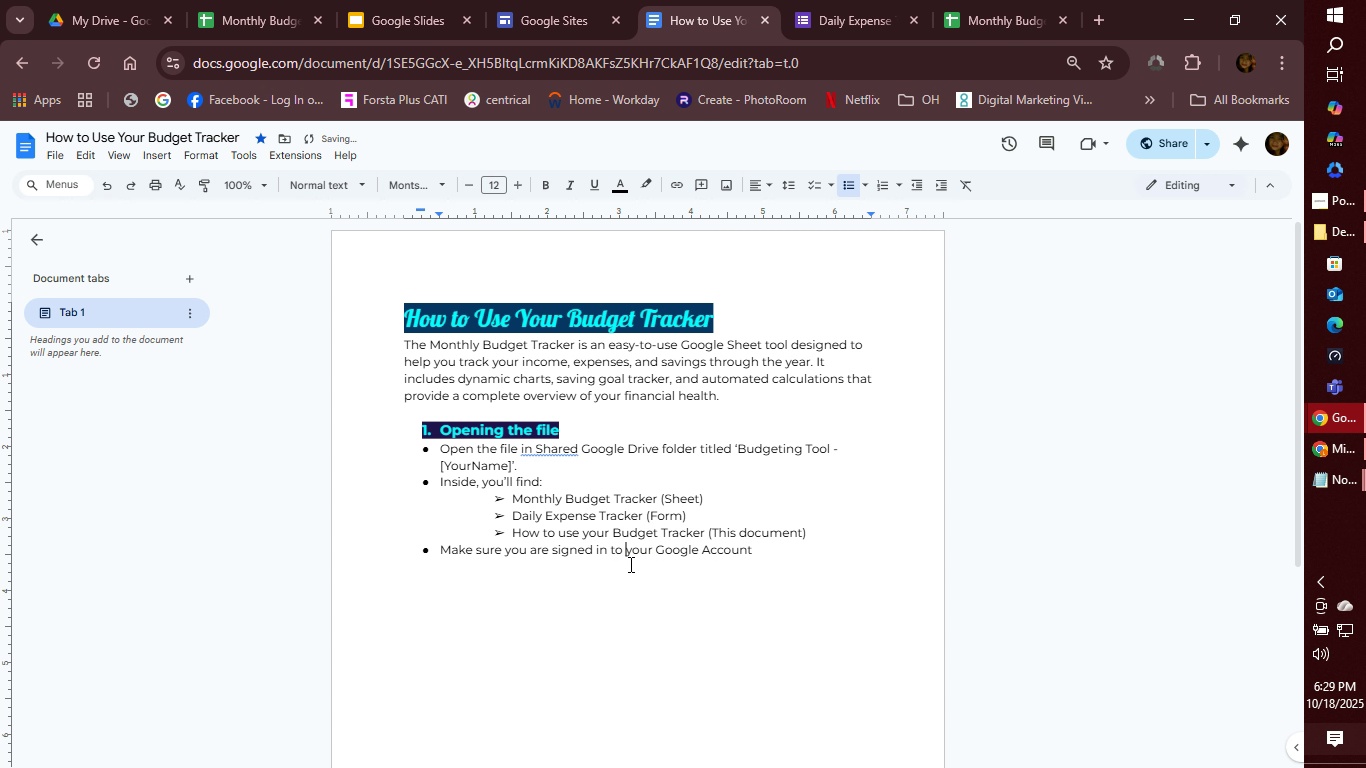 
key(Space)
 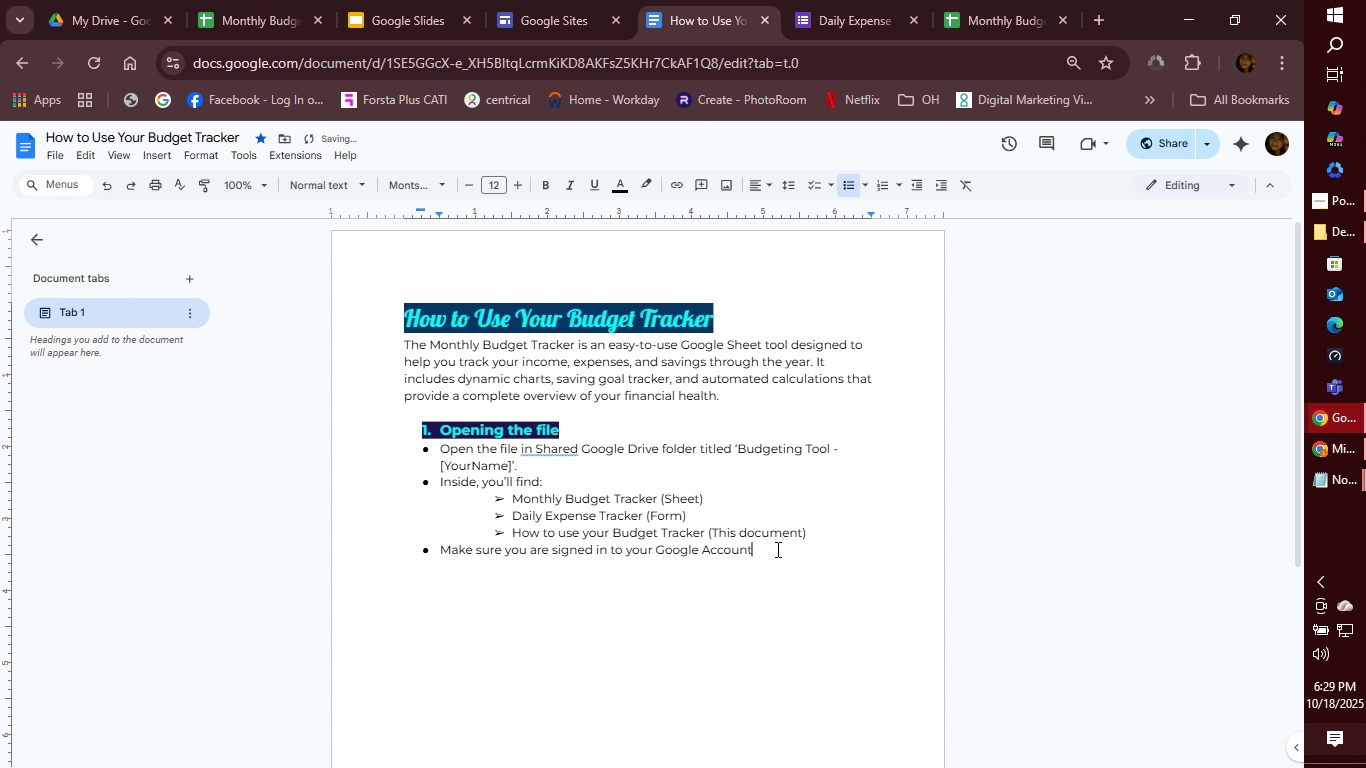 
left_click([776, 549])
 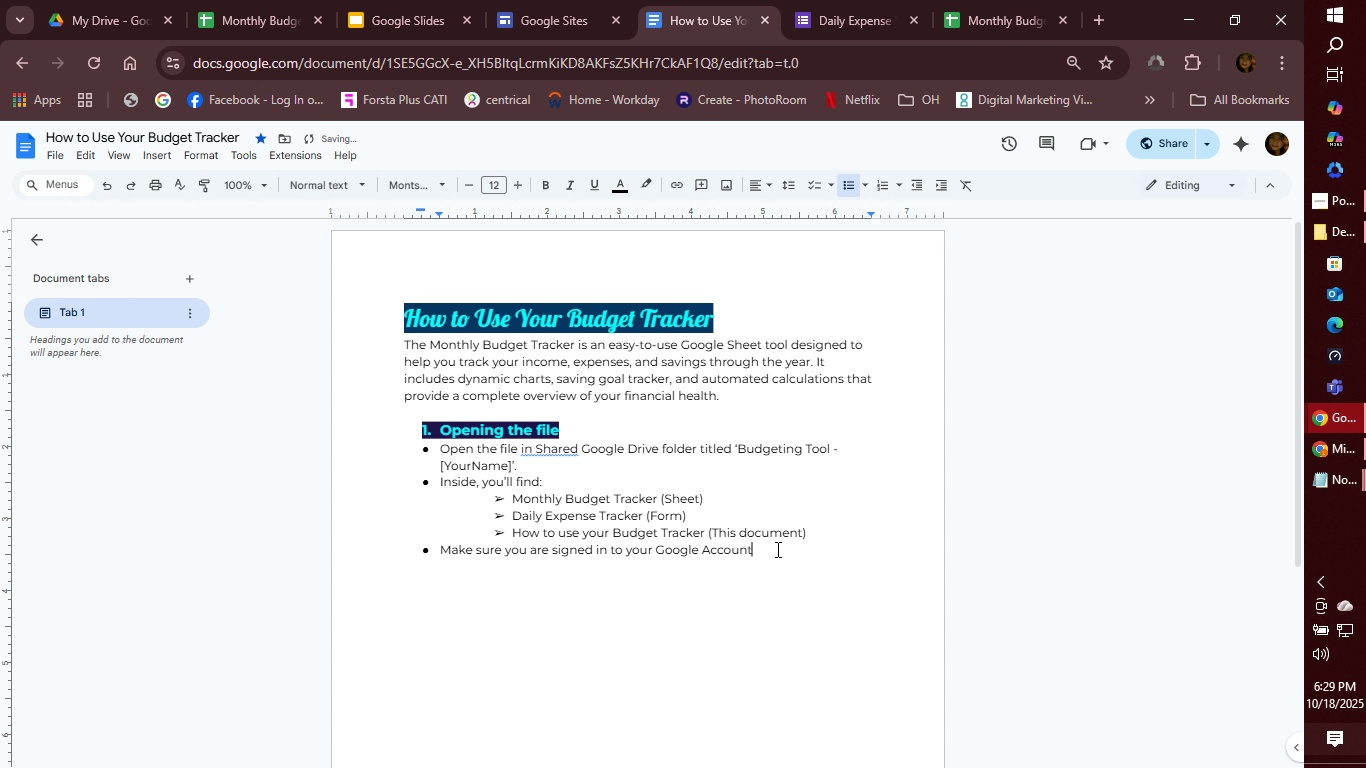 
key(Period)
 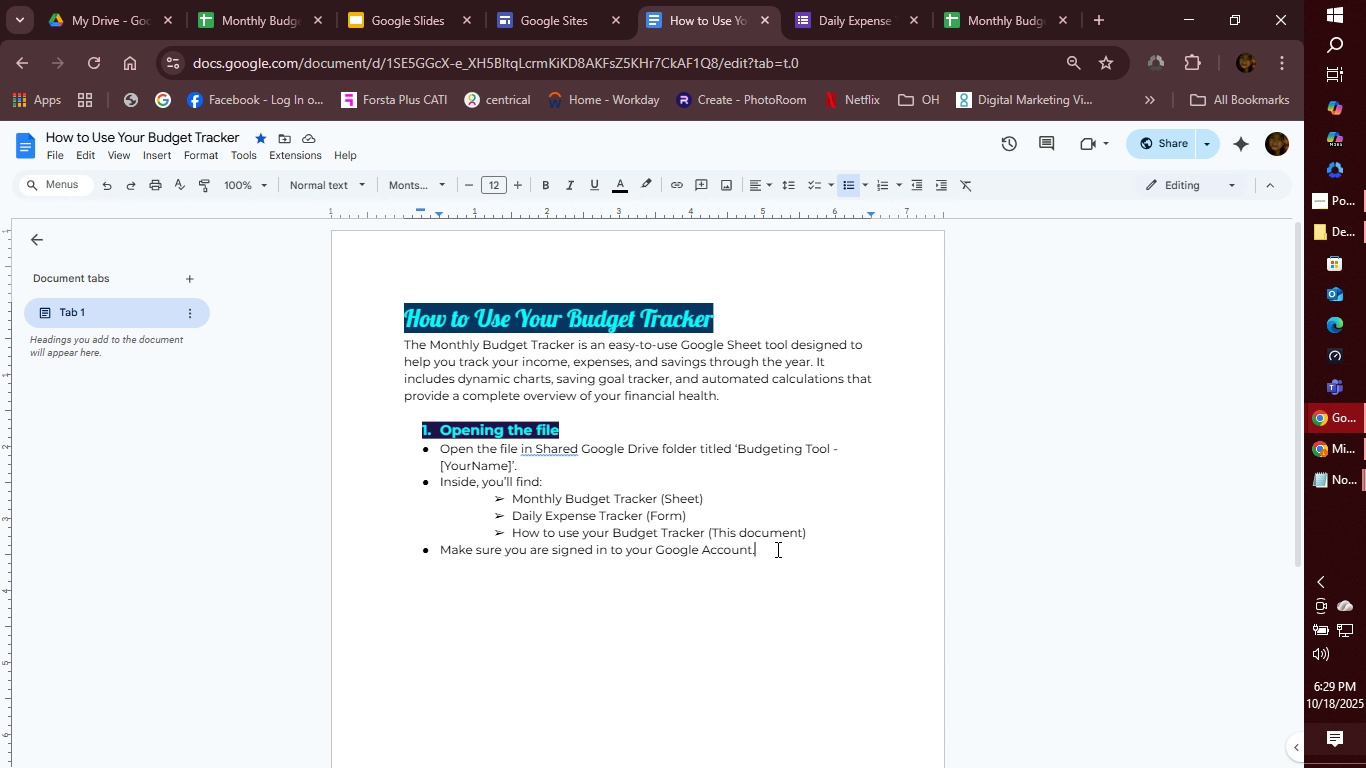 
wait(31.16)
 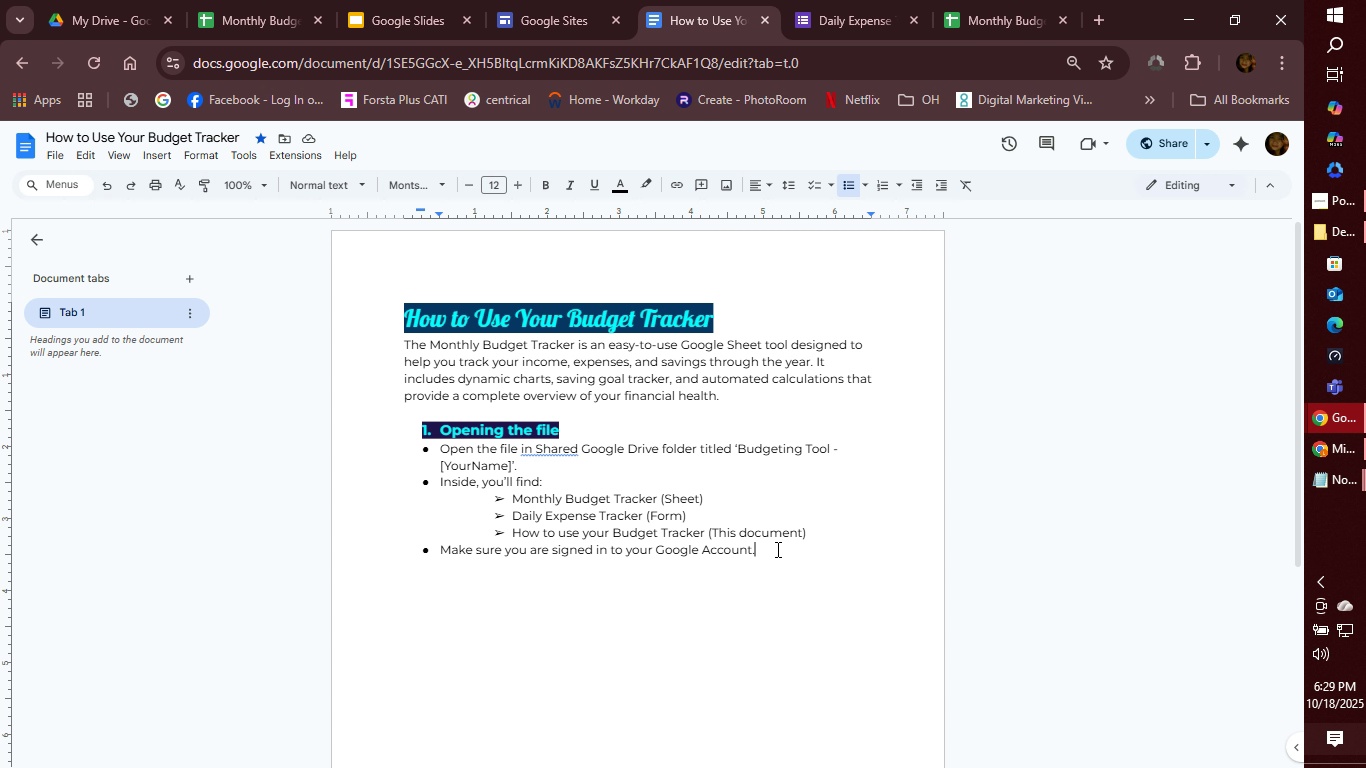 
key(Enter)
 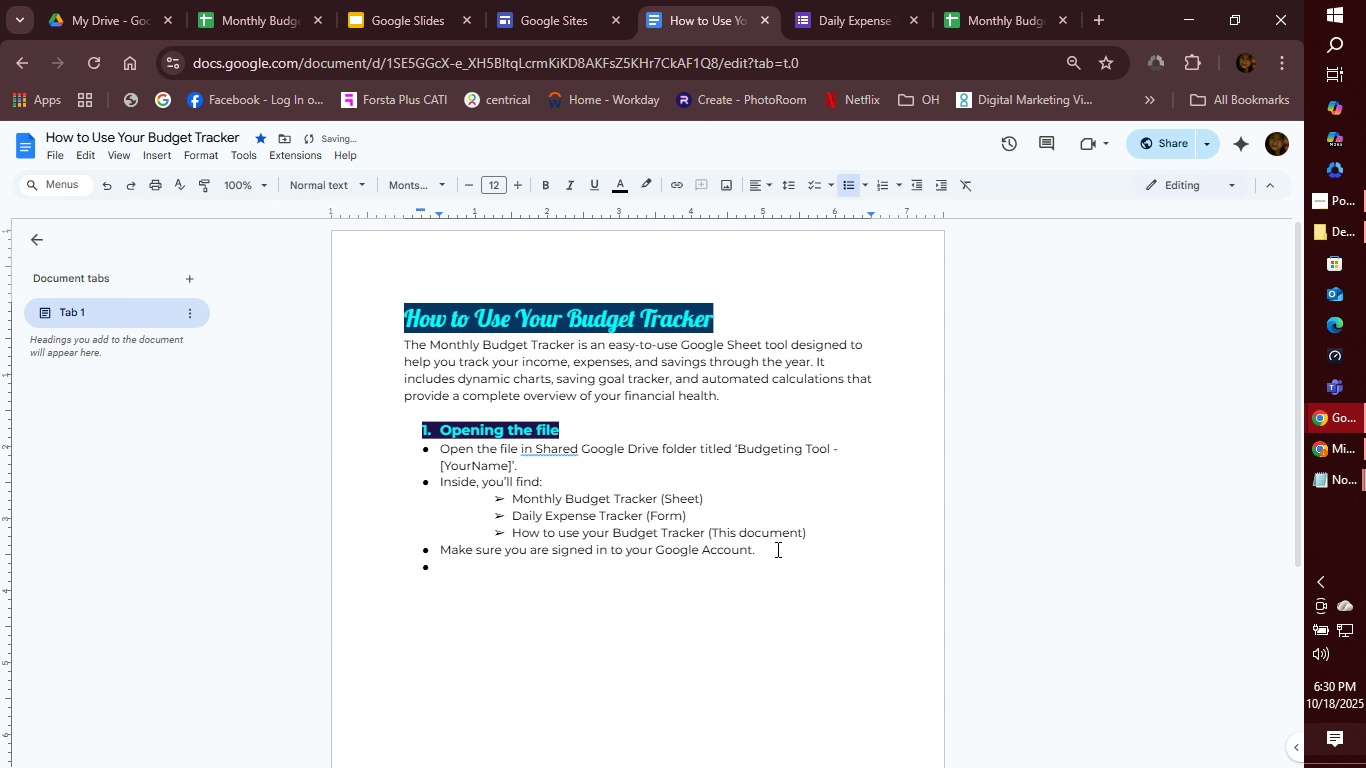 
key(Backspace)
 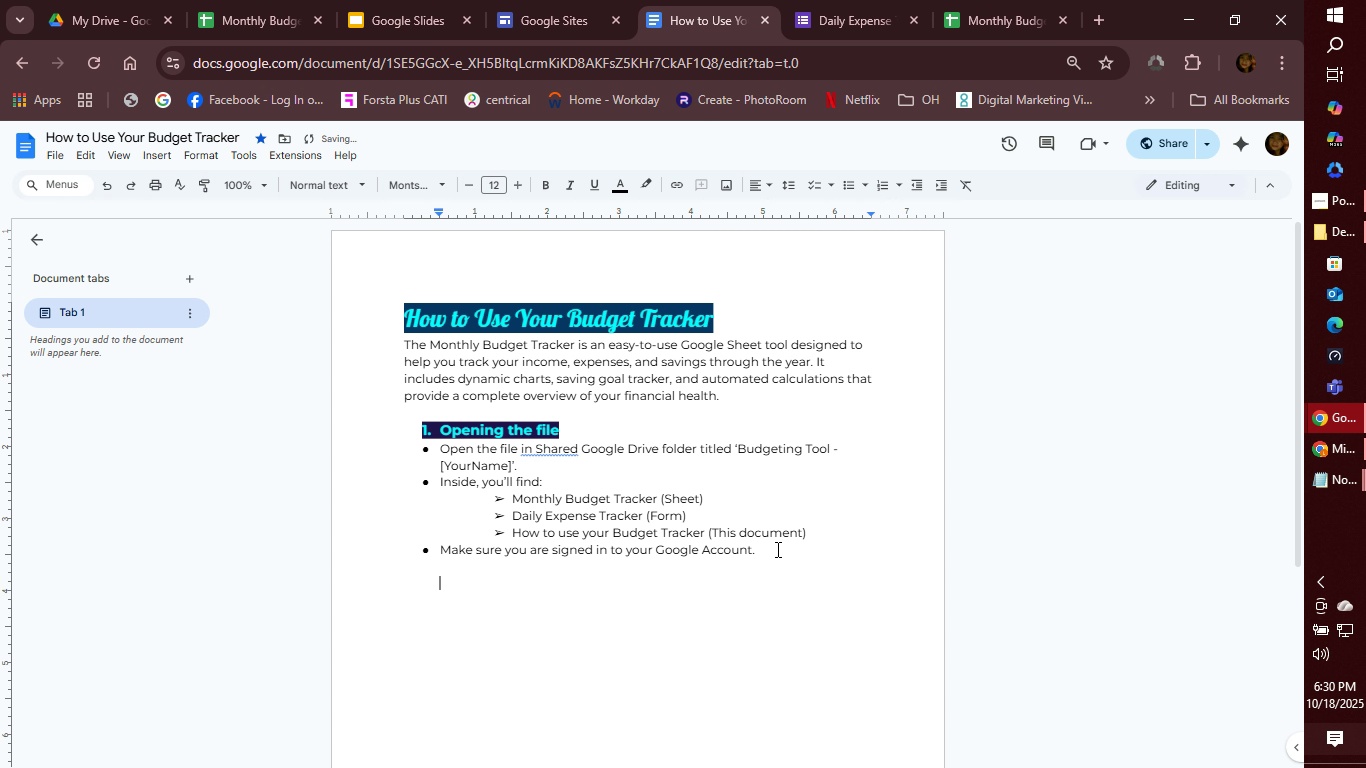 
key(Enter)
 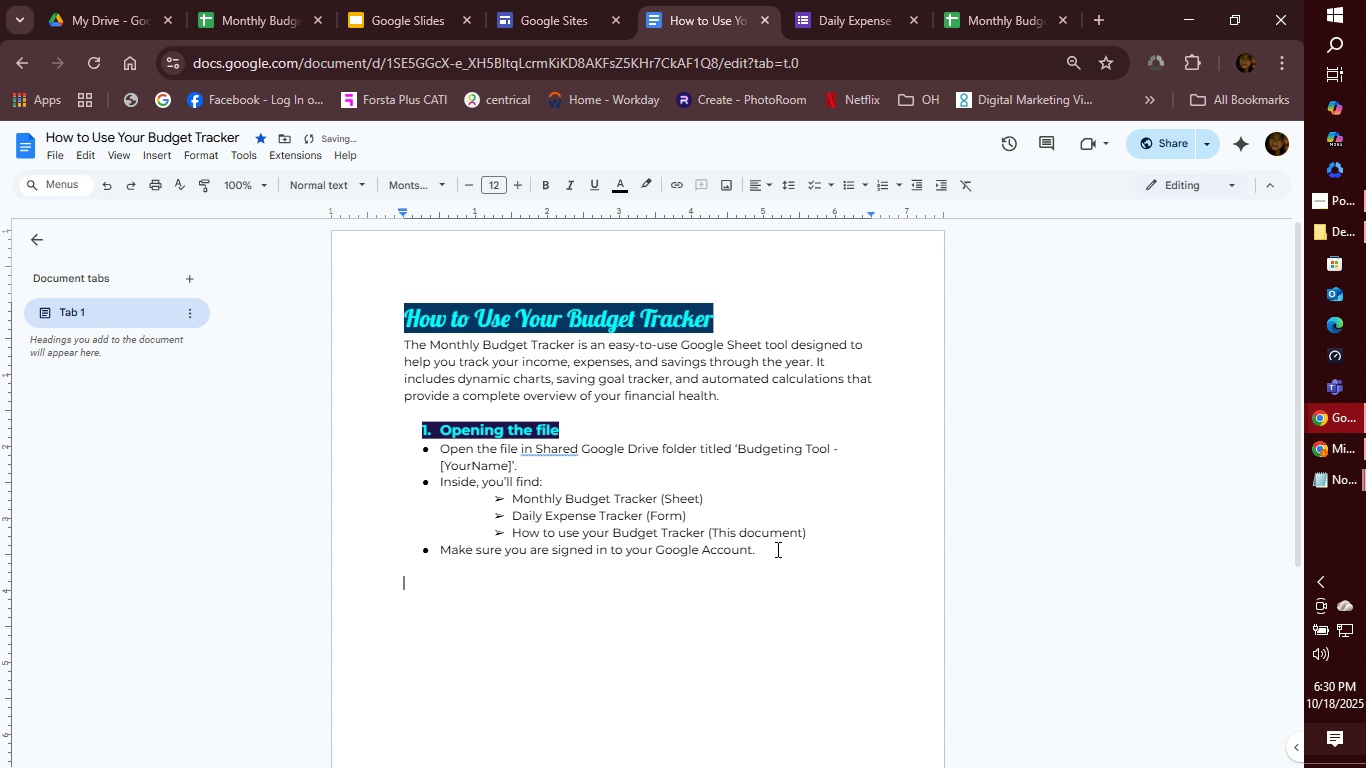 
key(Backspace)
 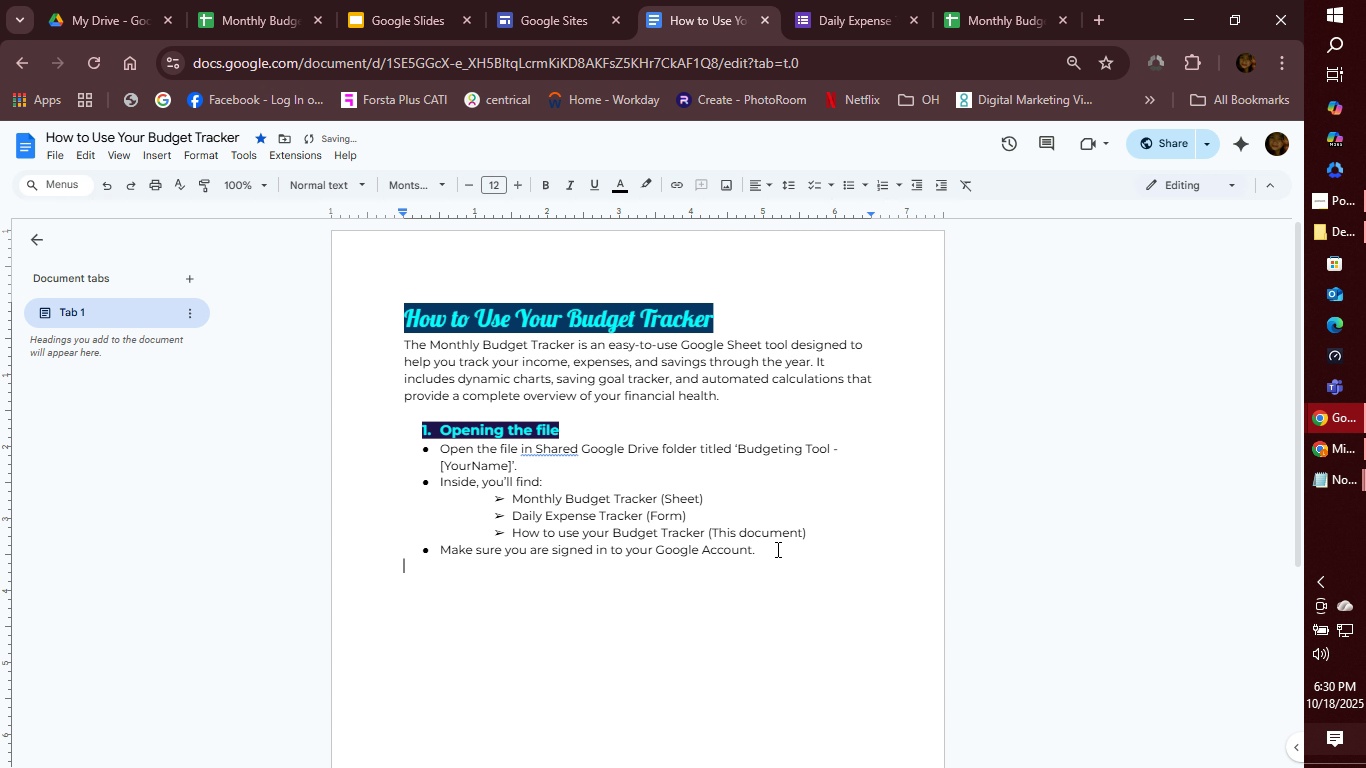 
key(Backspace)
 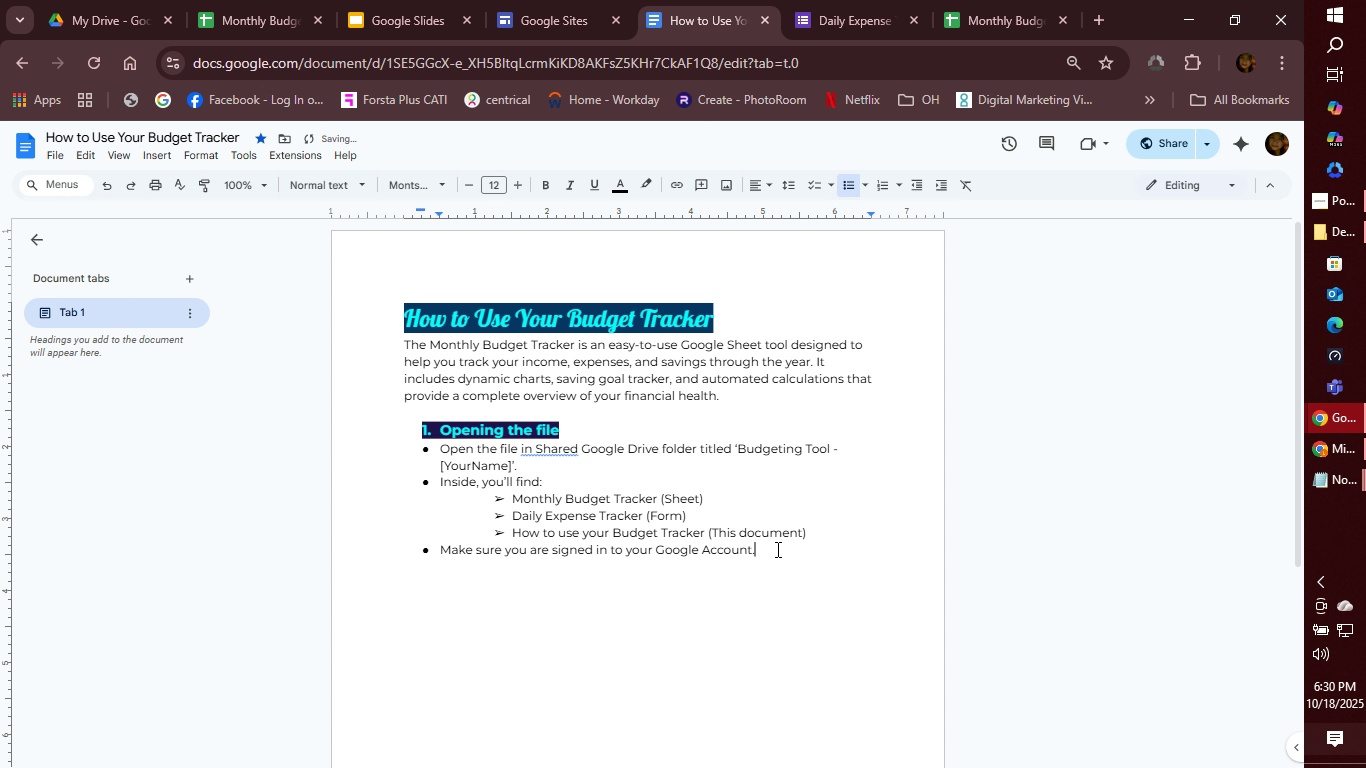 
key(Backspace)
 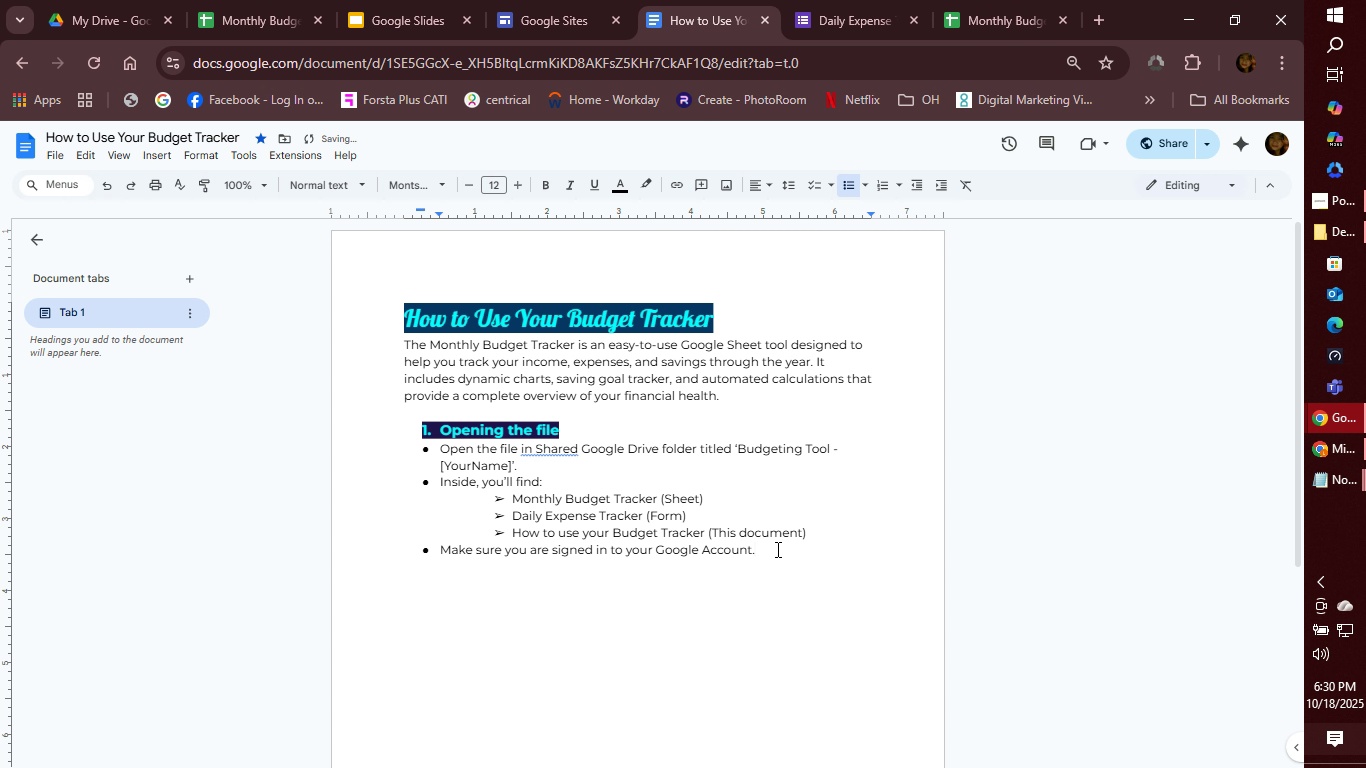 
key(Enter)
 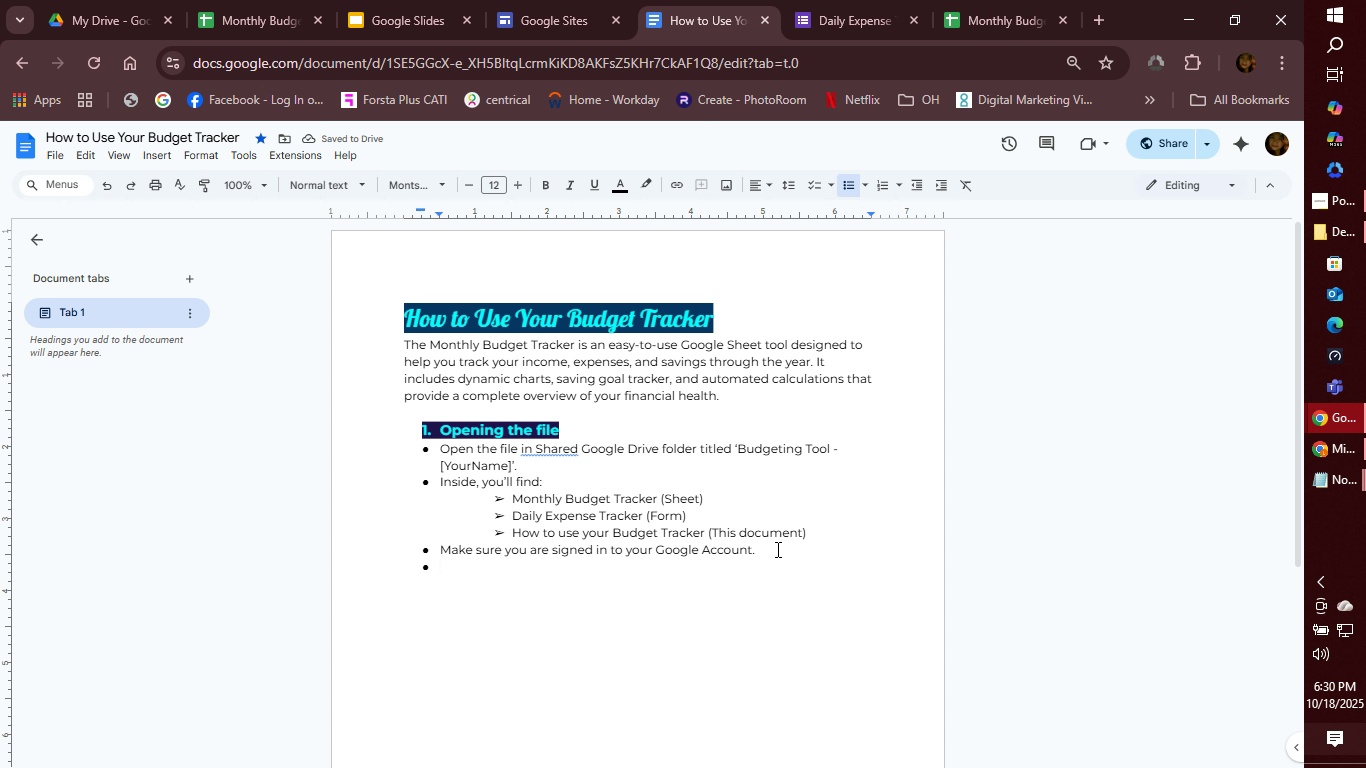 
key(Enter)
 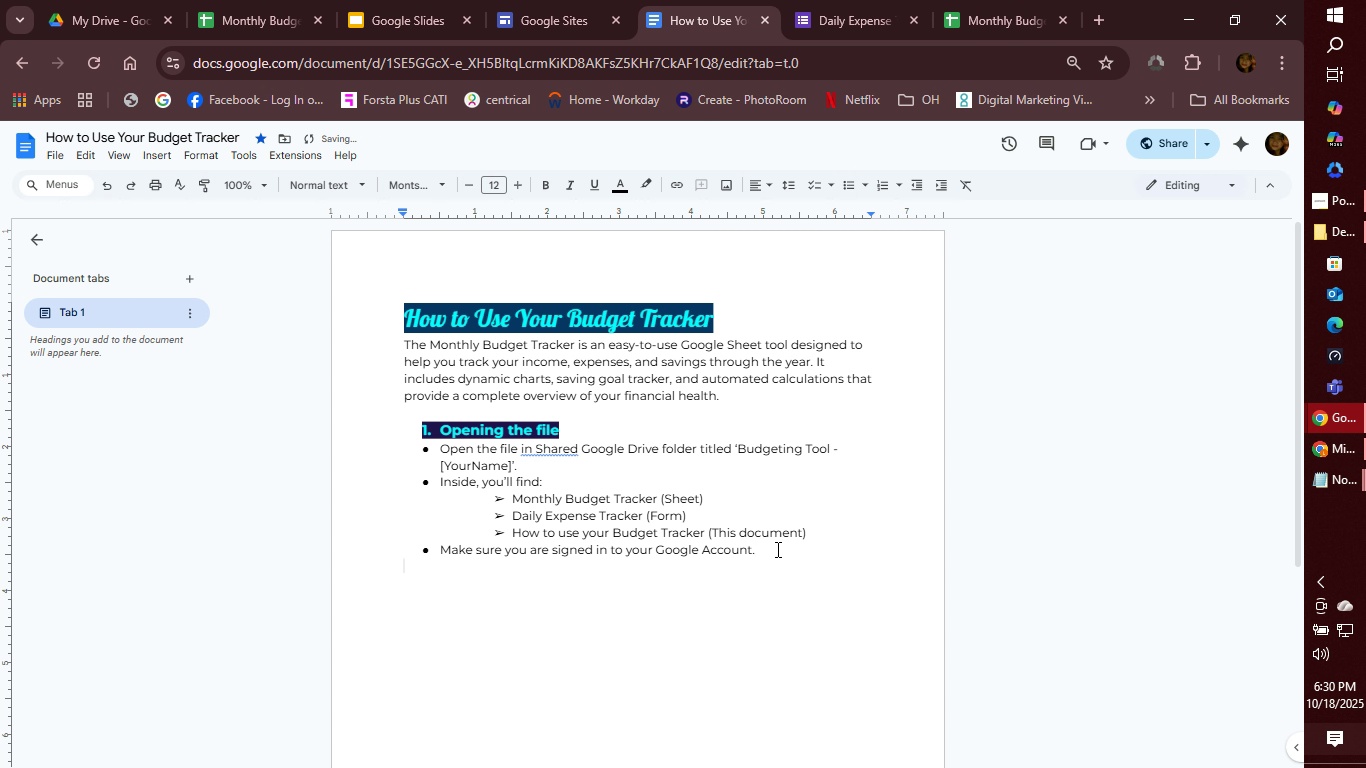 
key(Backspace)
 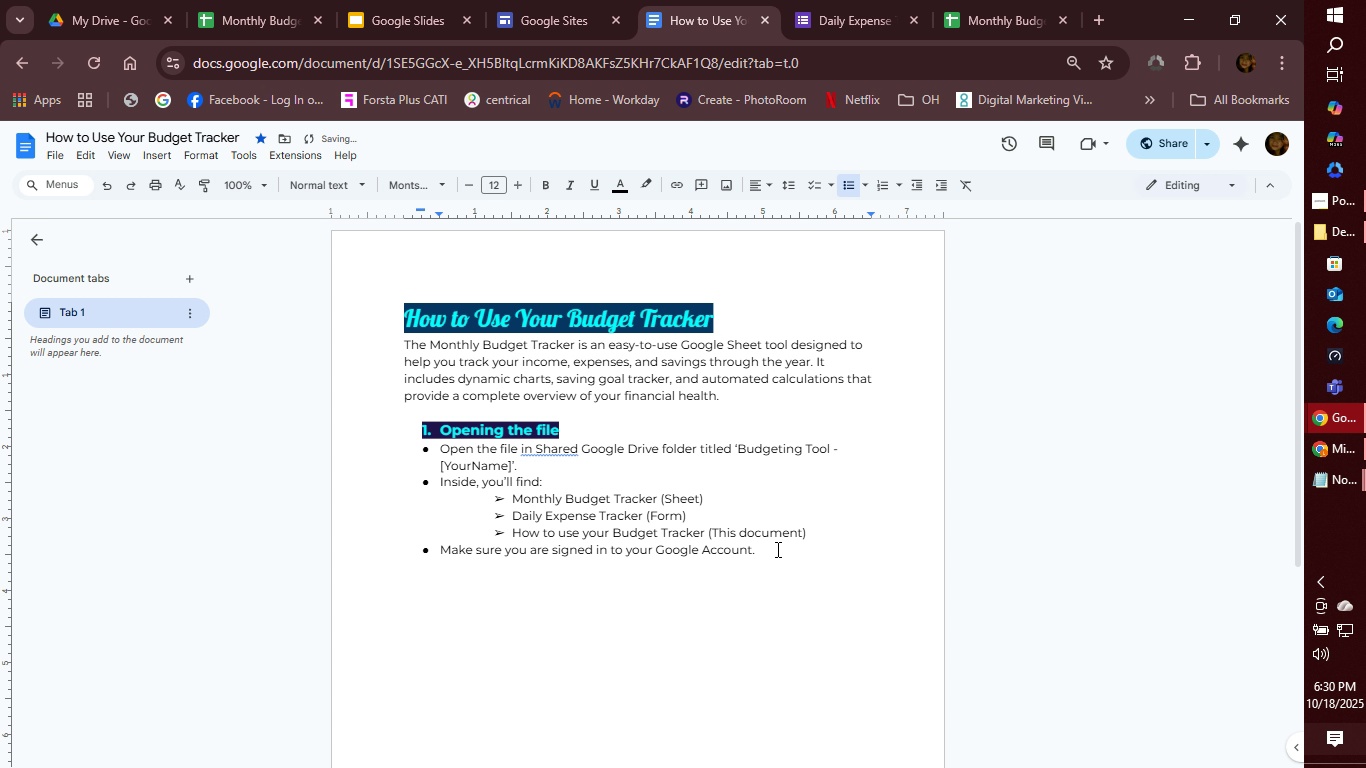 
key(Enter)
 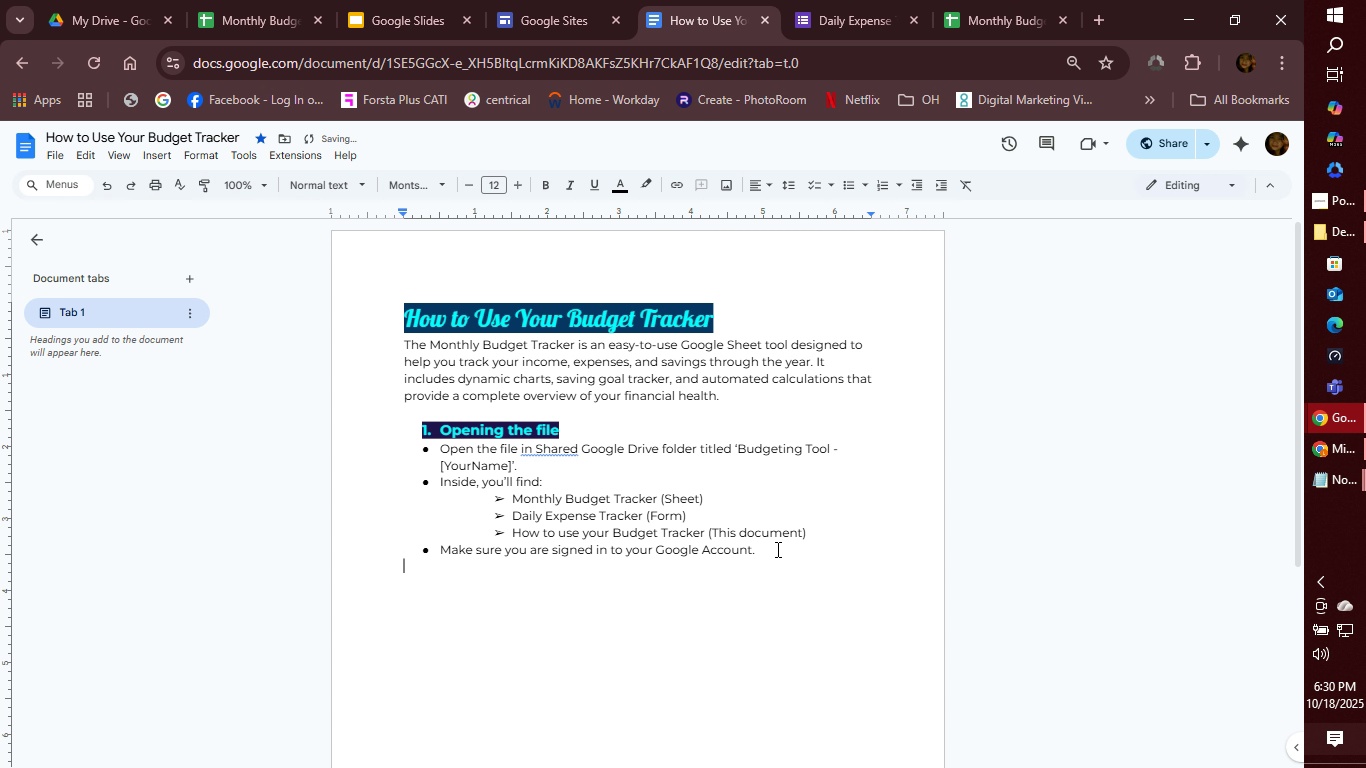 
key(Enter)
 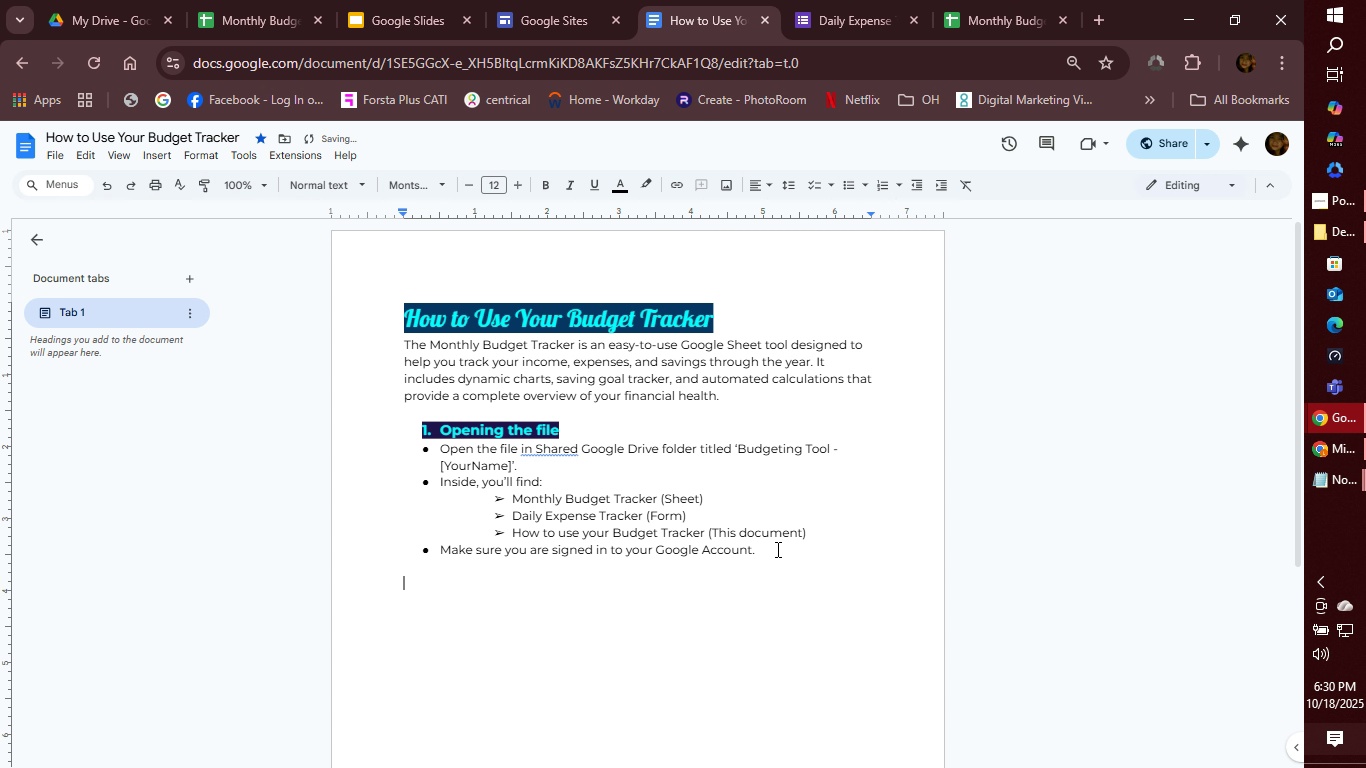 
key(Enter)
 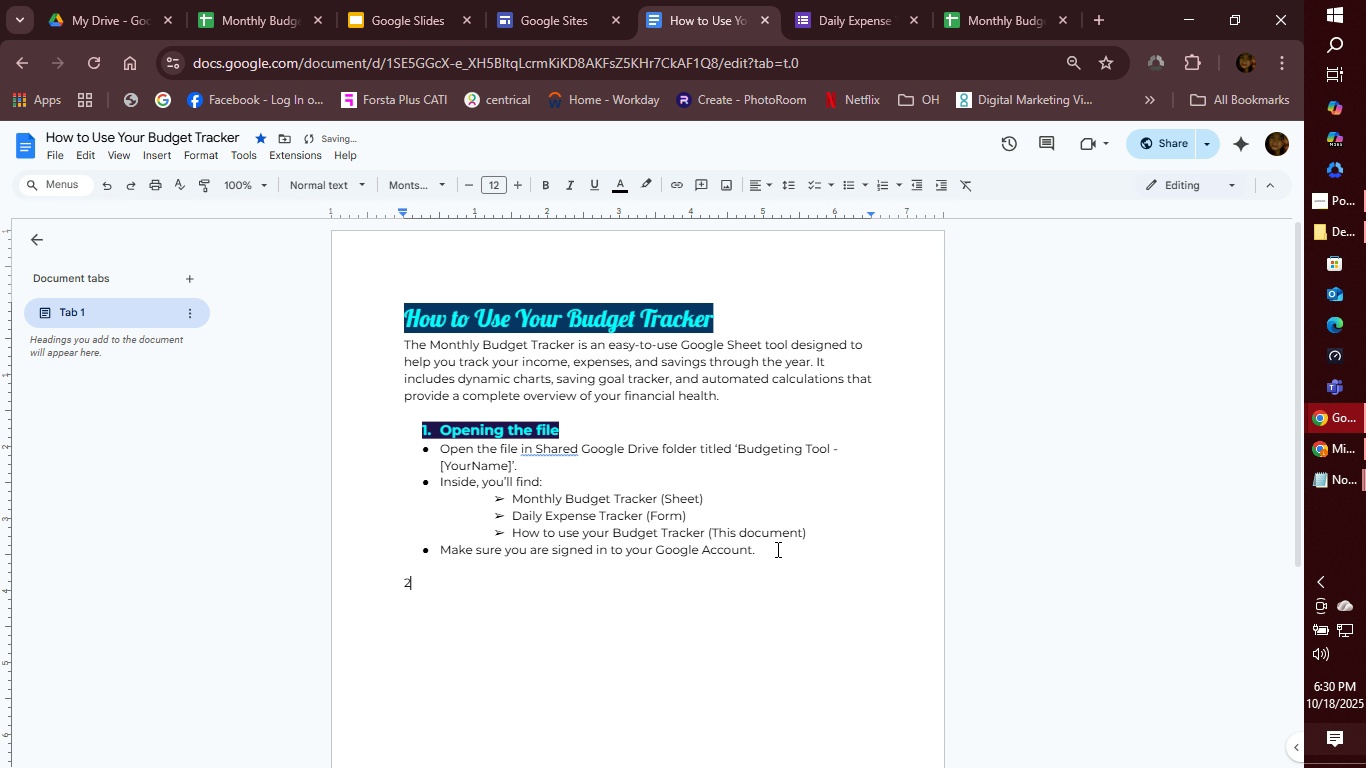 
key(2)
 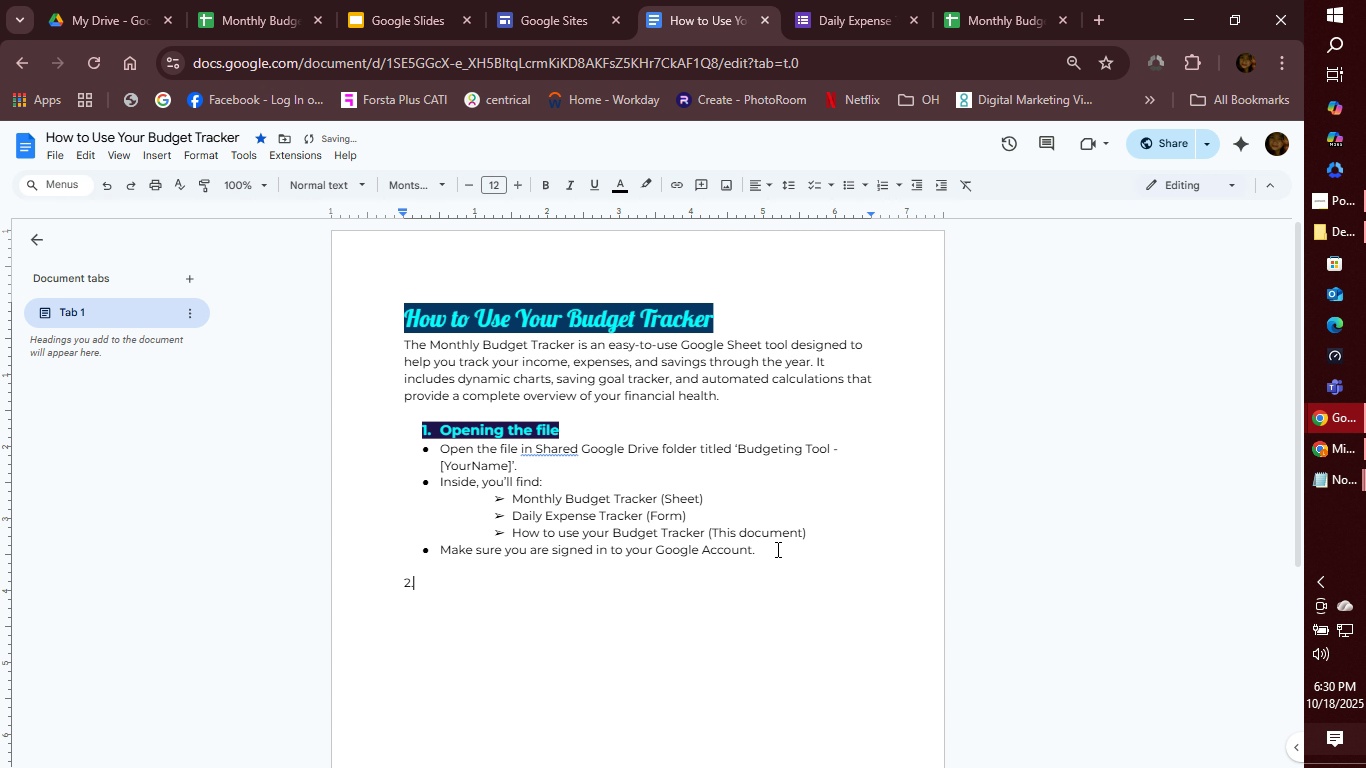 
key(Period)
 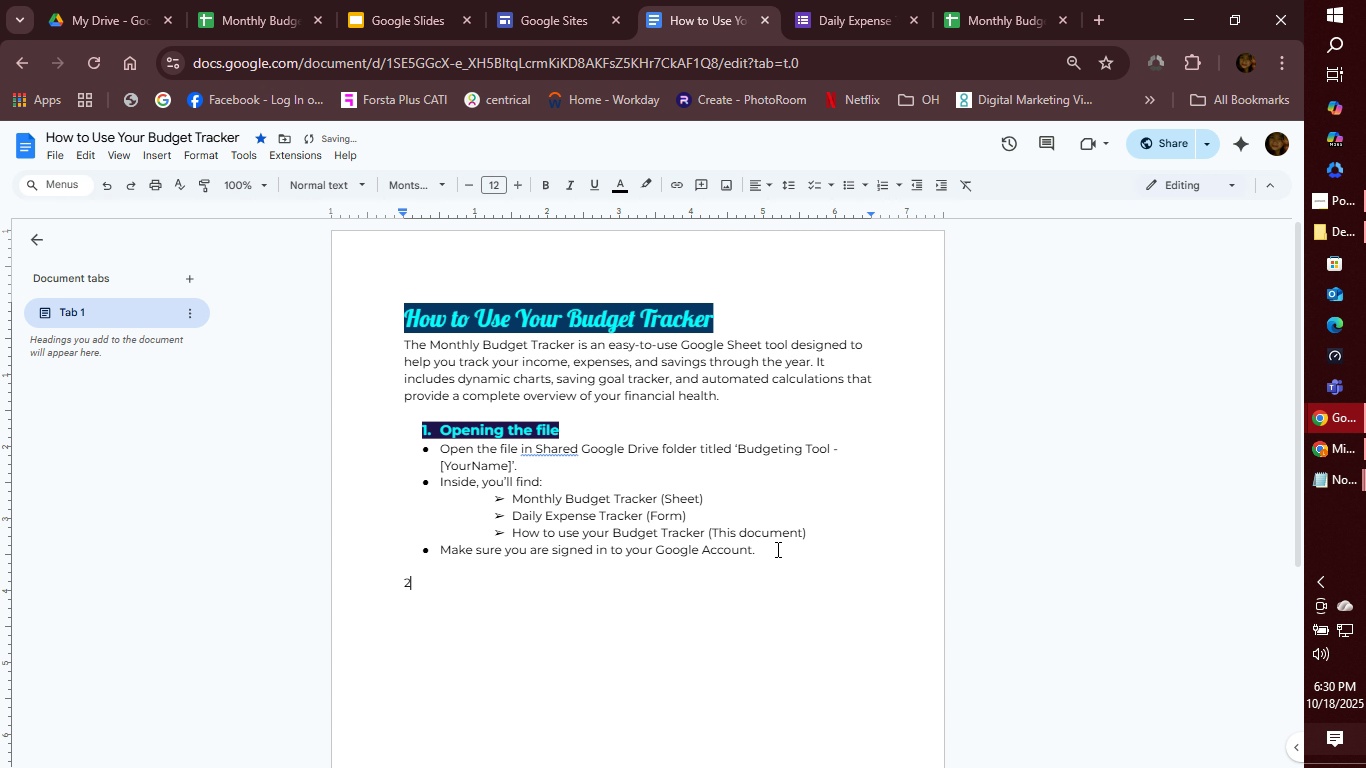 
key(Backspace)
 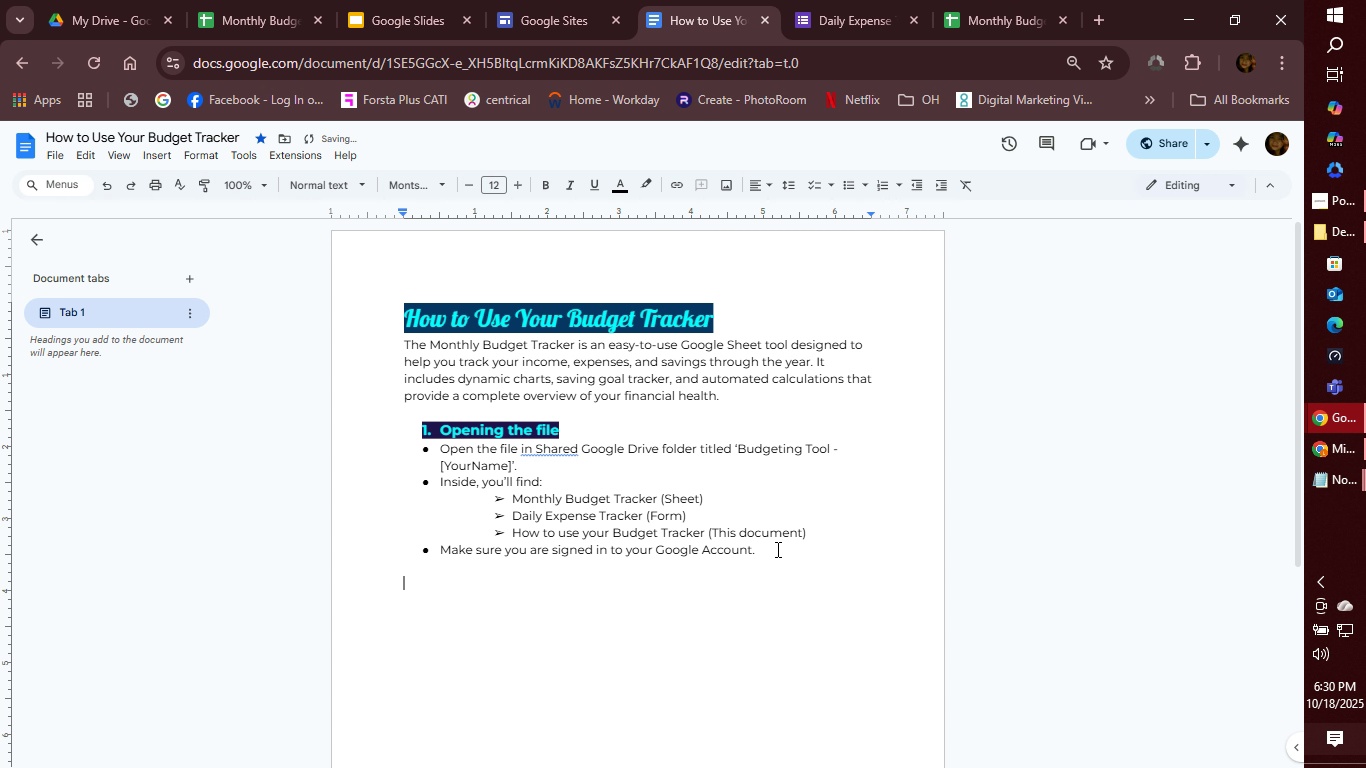 
key(Backspace)
 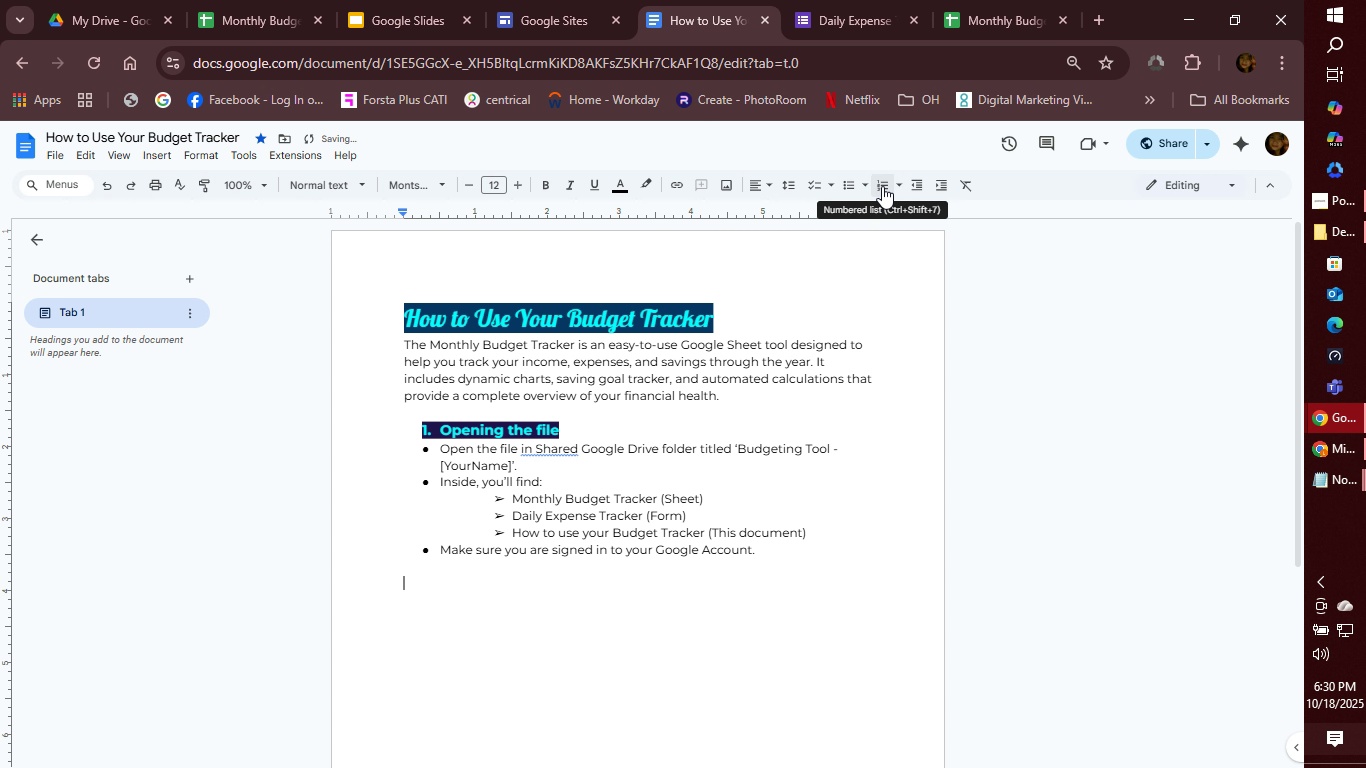 
left_click([882, 186])
 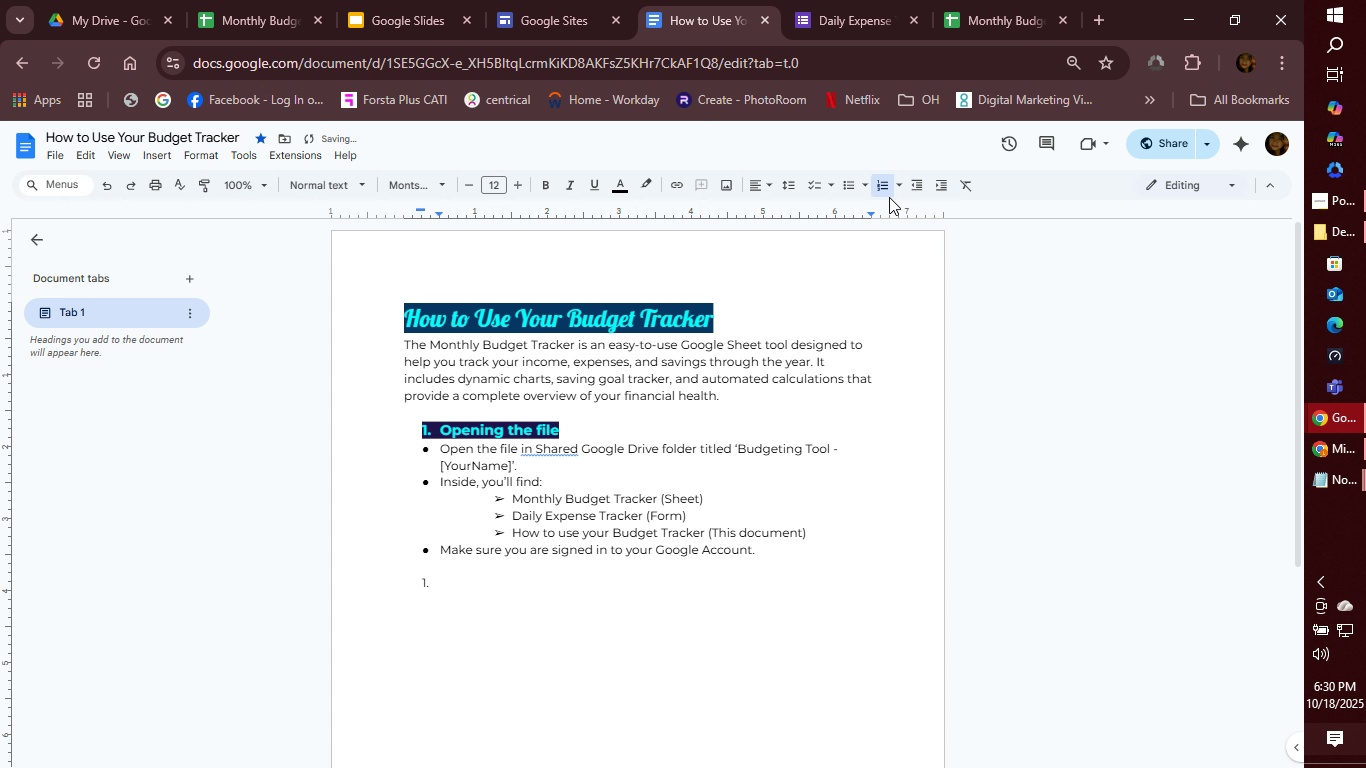 
hold_key(key=Backspace, duration=1.39)
 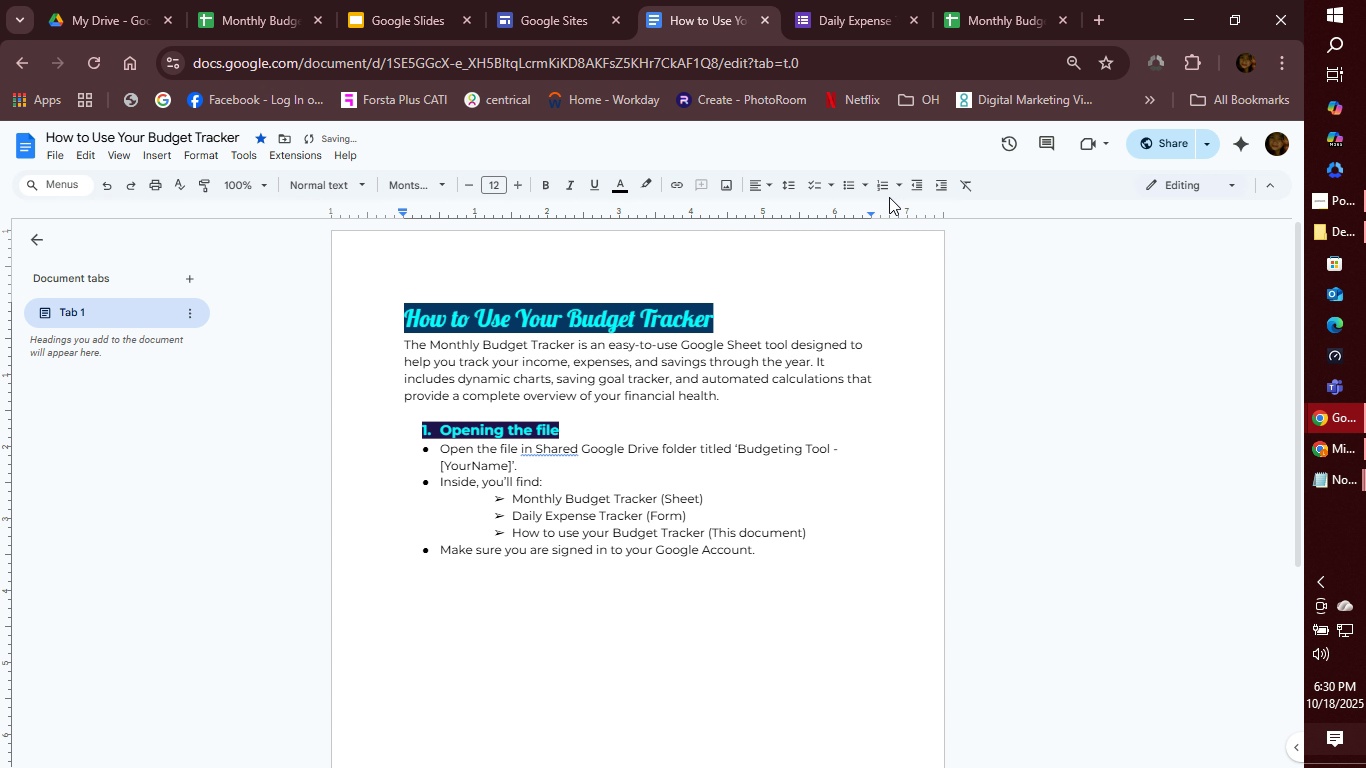 
key(2)
 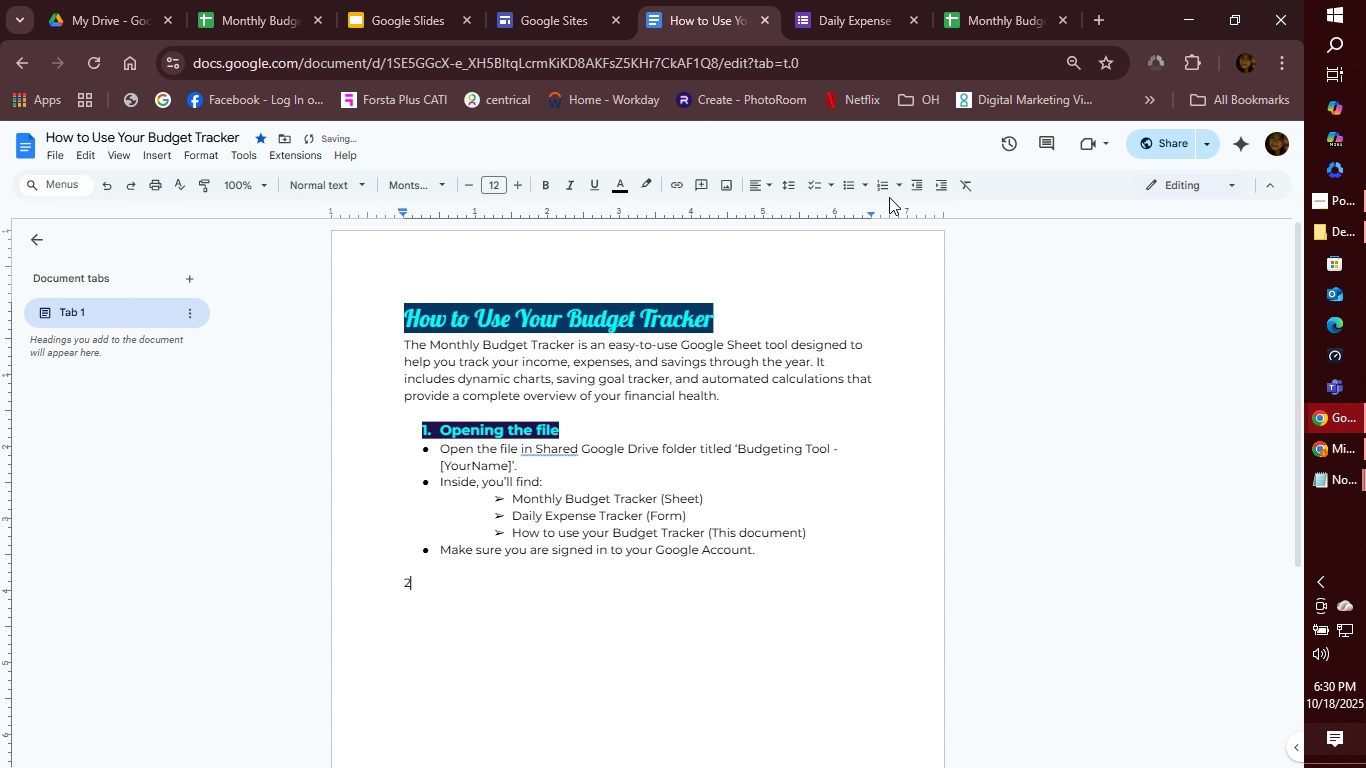 
key(Period)
 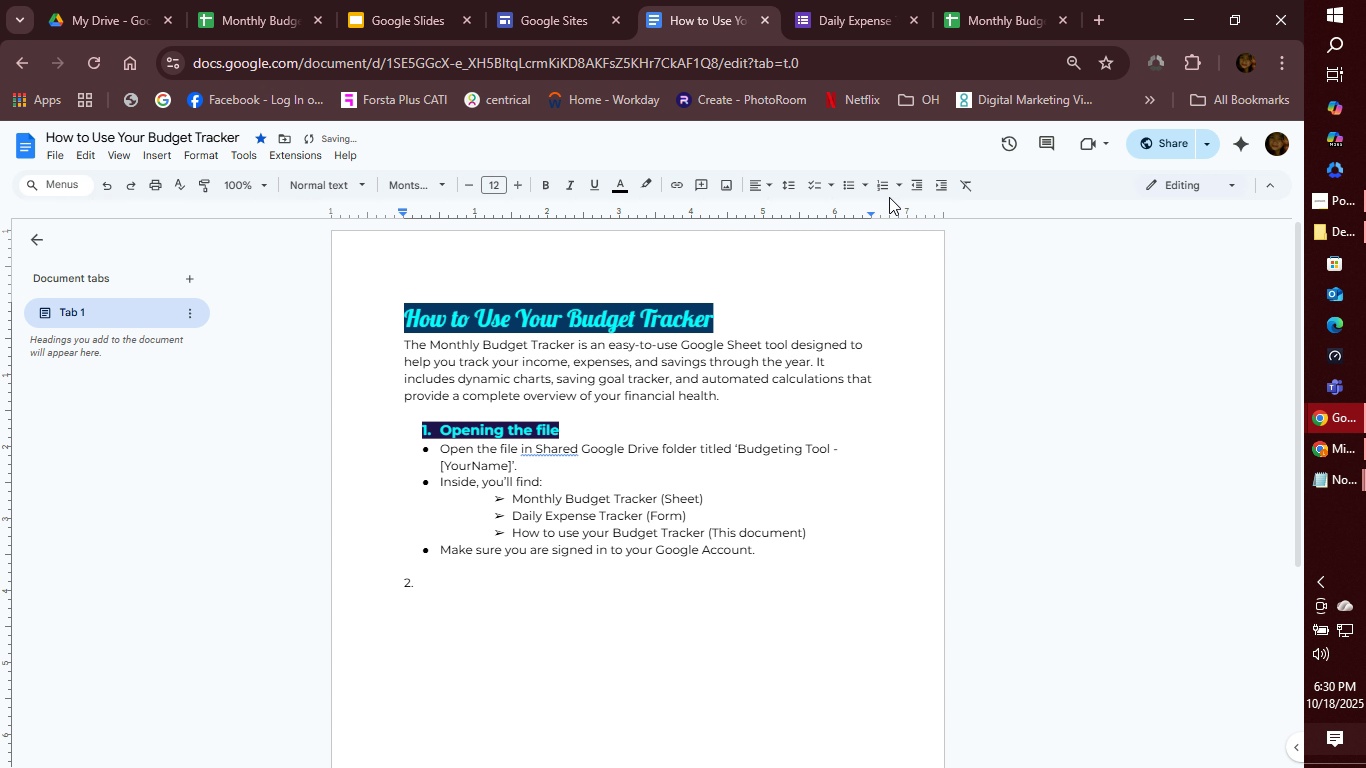 
key(Space)
 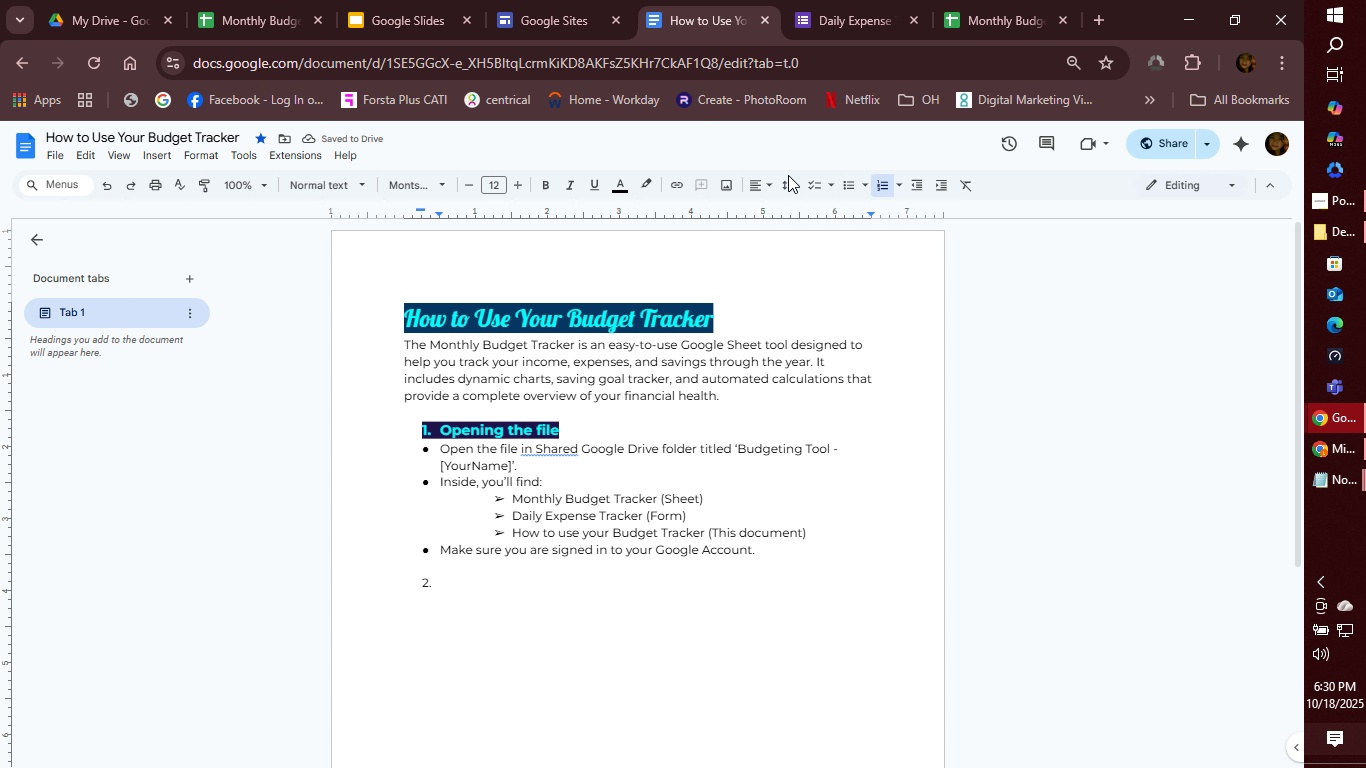 
left_click([469, 428])
 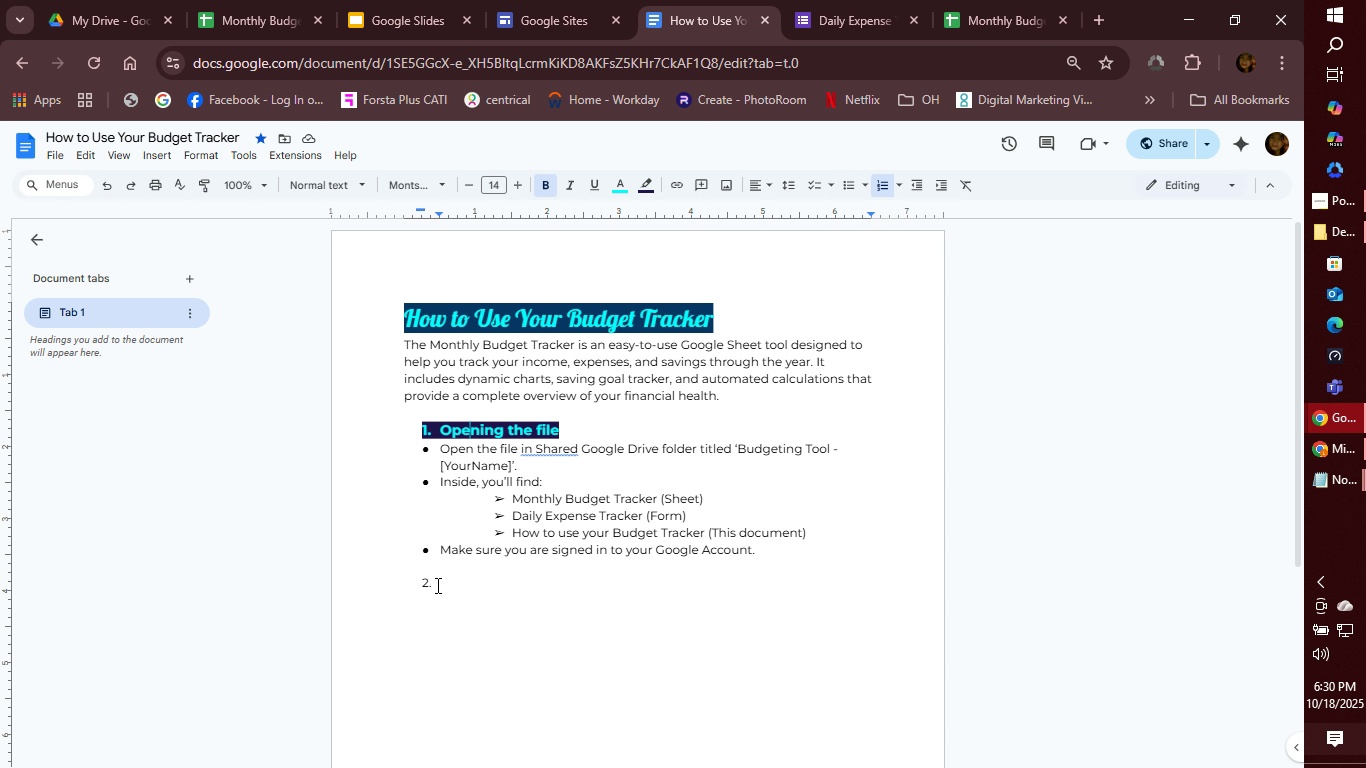 
left_click([436, 585])
 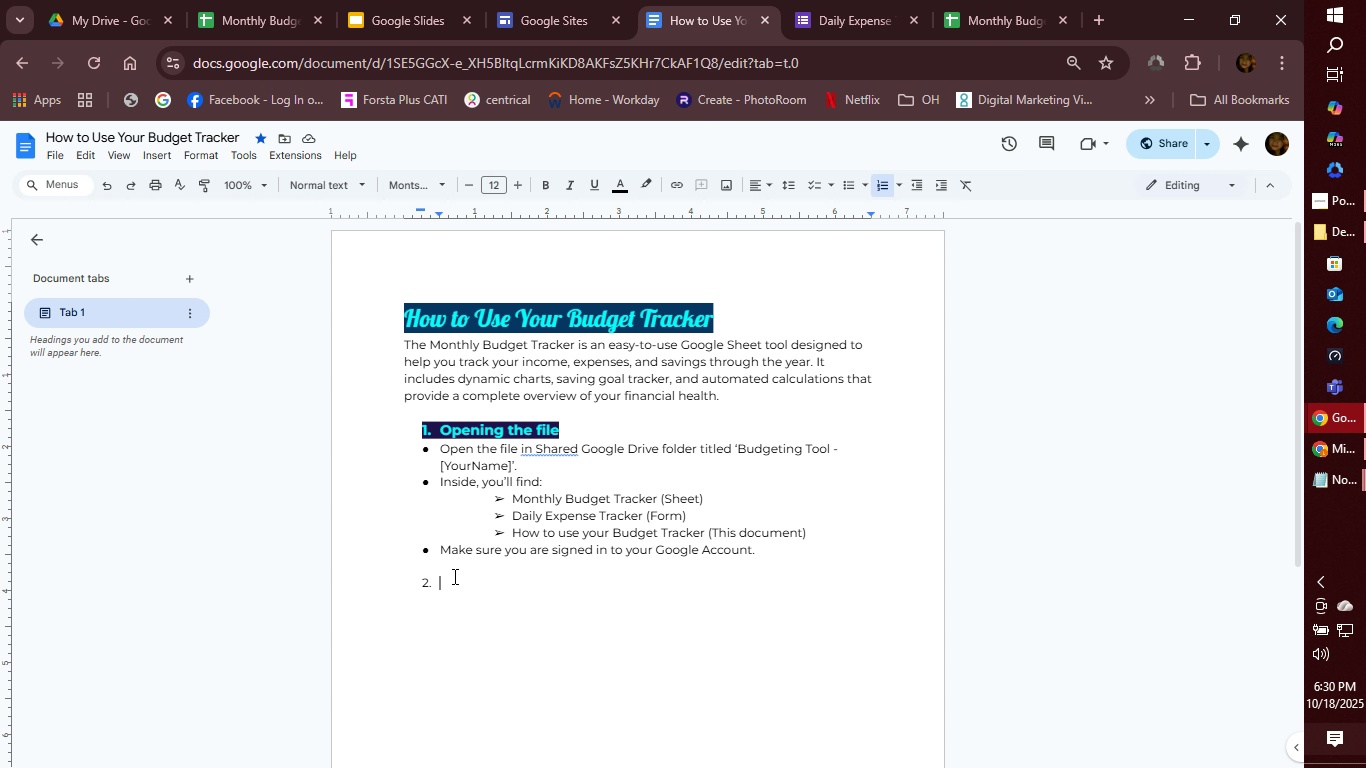 
type(Using the Google Sheet)
 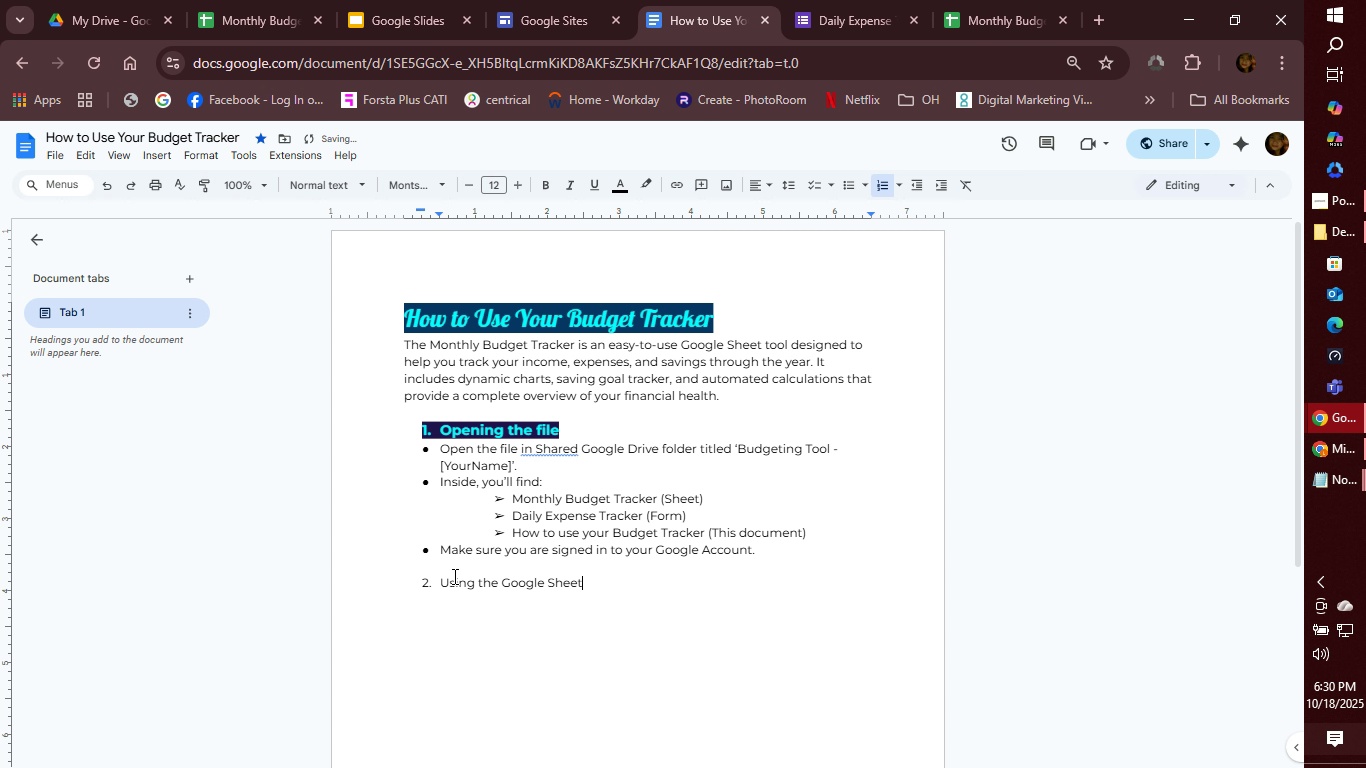 
left_click_drag(start_coordinate=[588, 577], to_coordinate=[435, 584])
 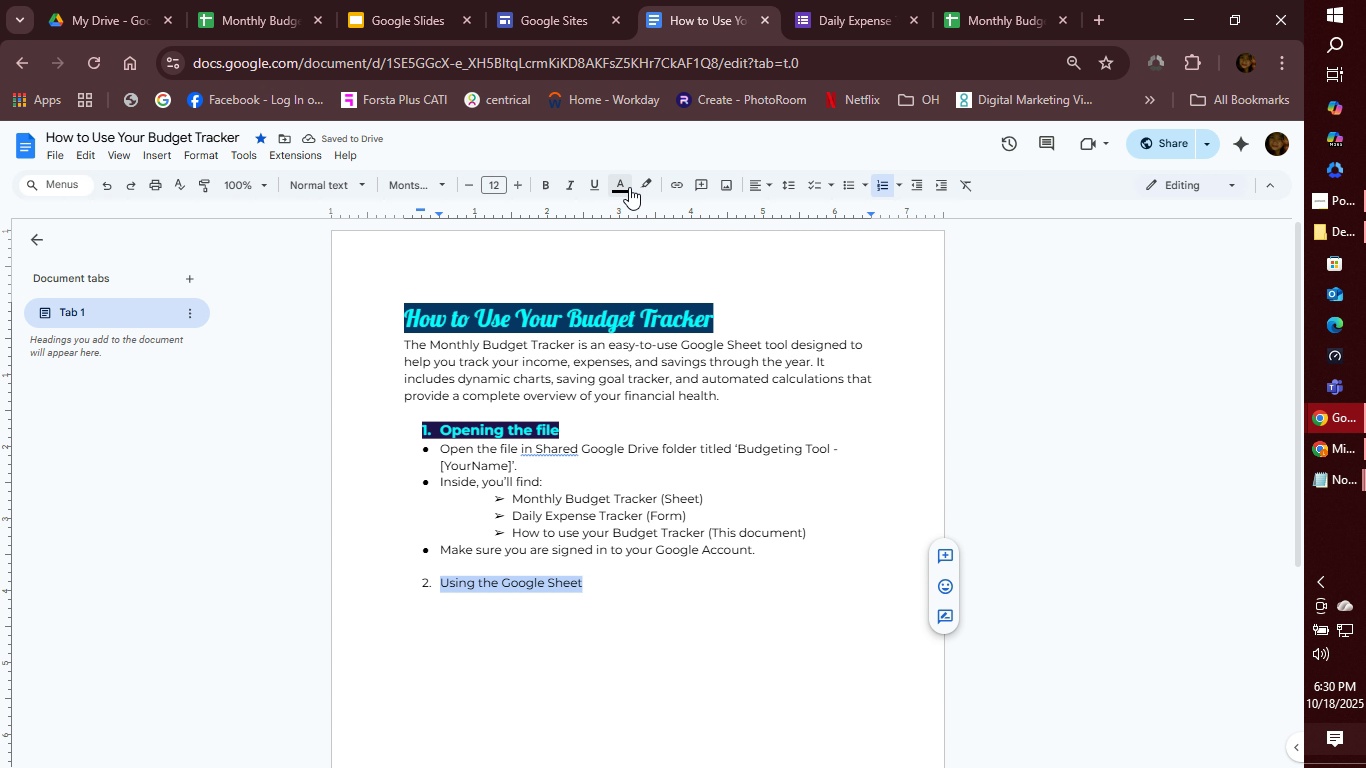 
left_click([629, 187])
 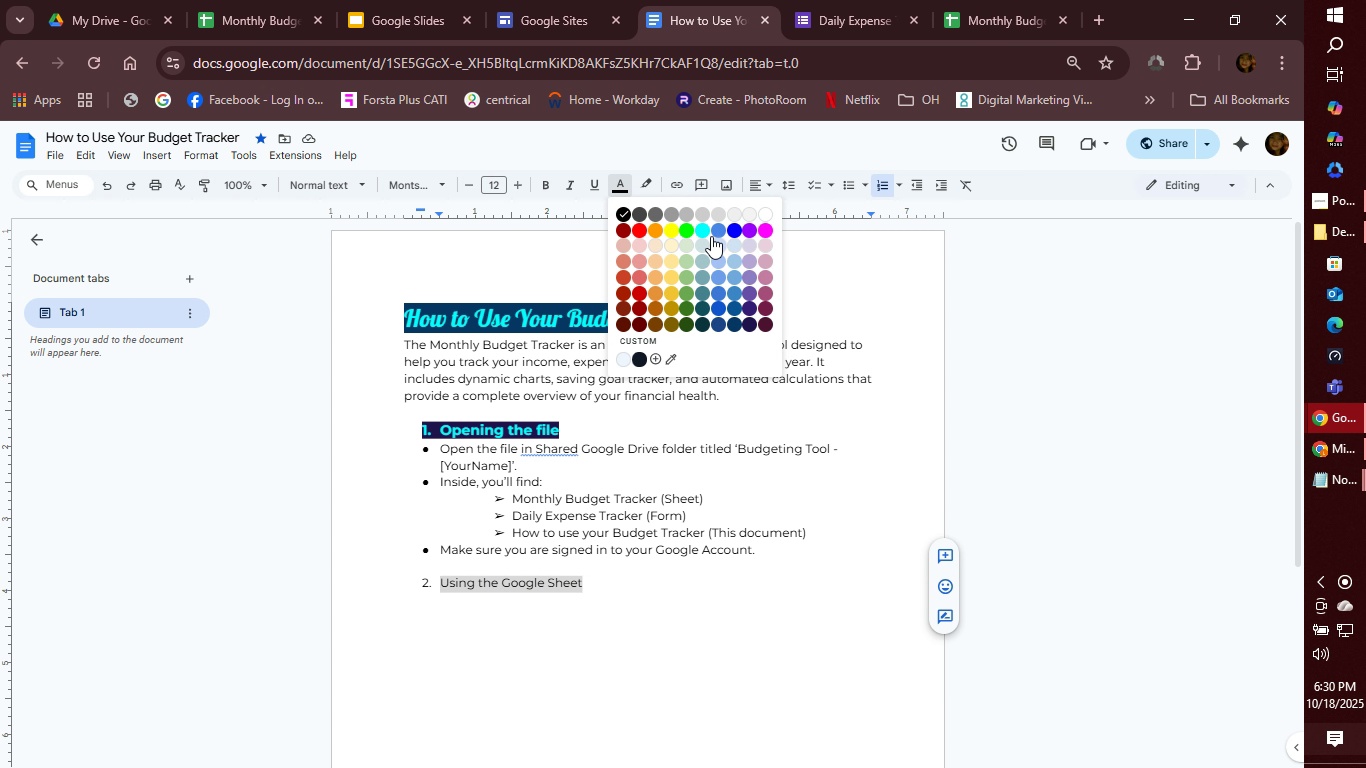 
left_click([698, 228])
 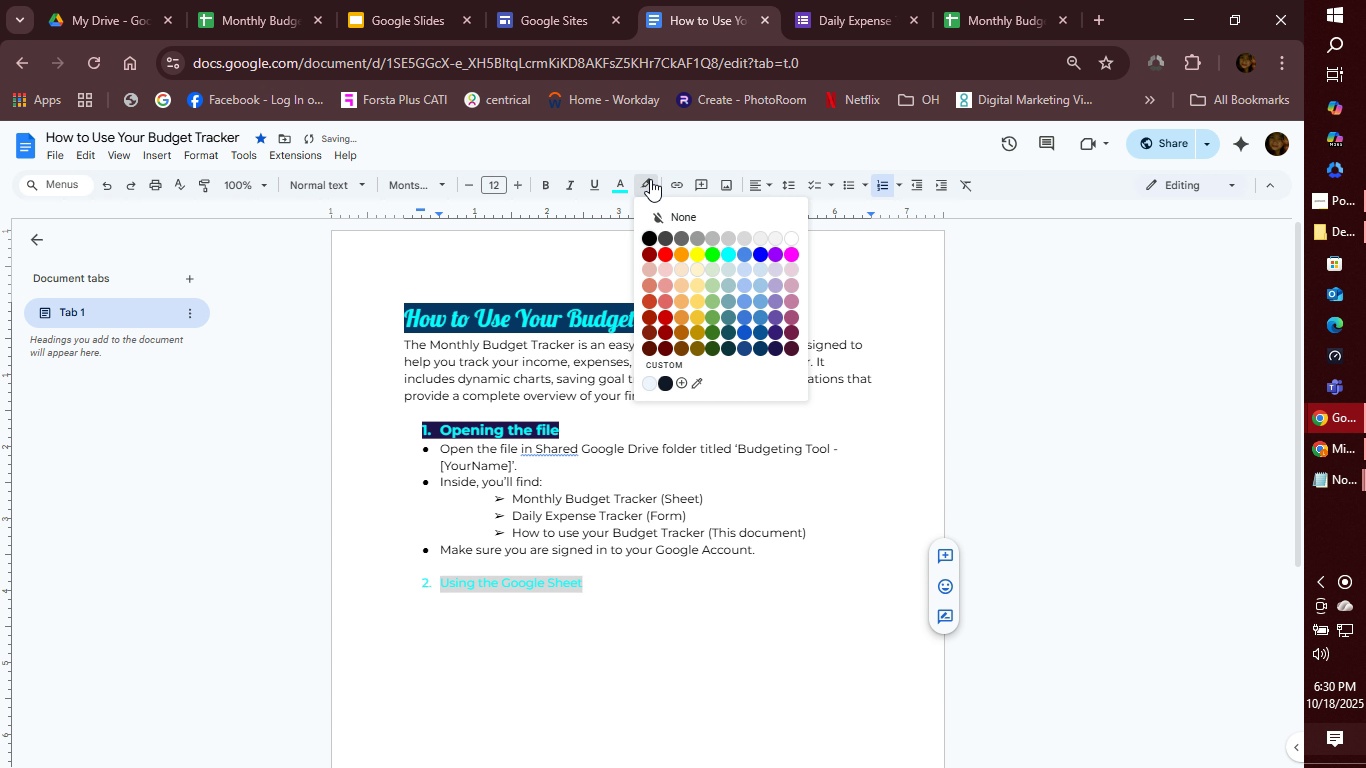 
left_click([650, 179])
 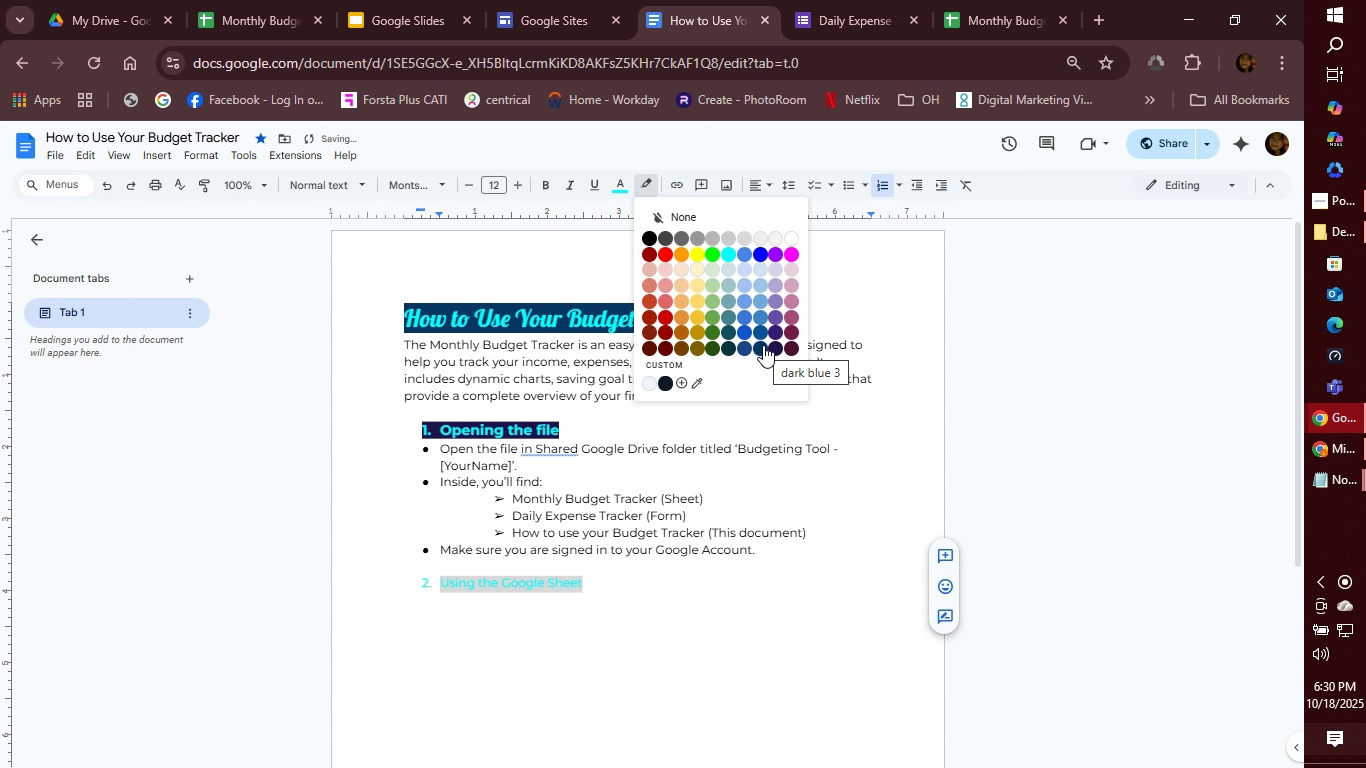 
left_click([763, 345])
 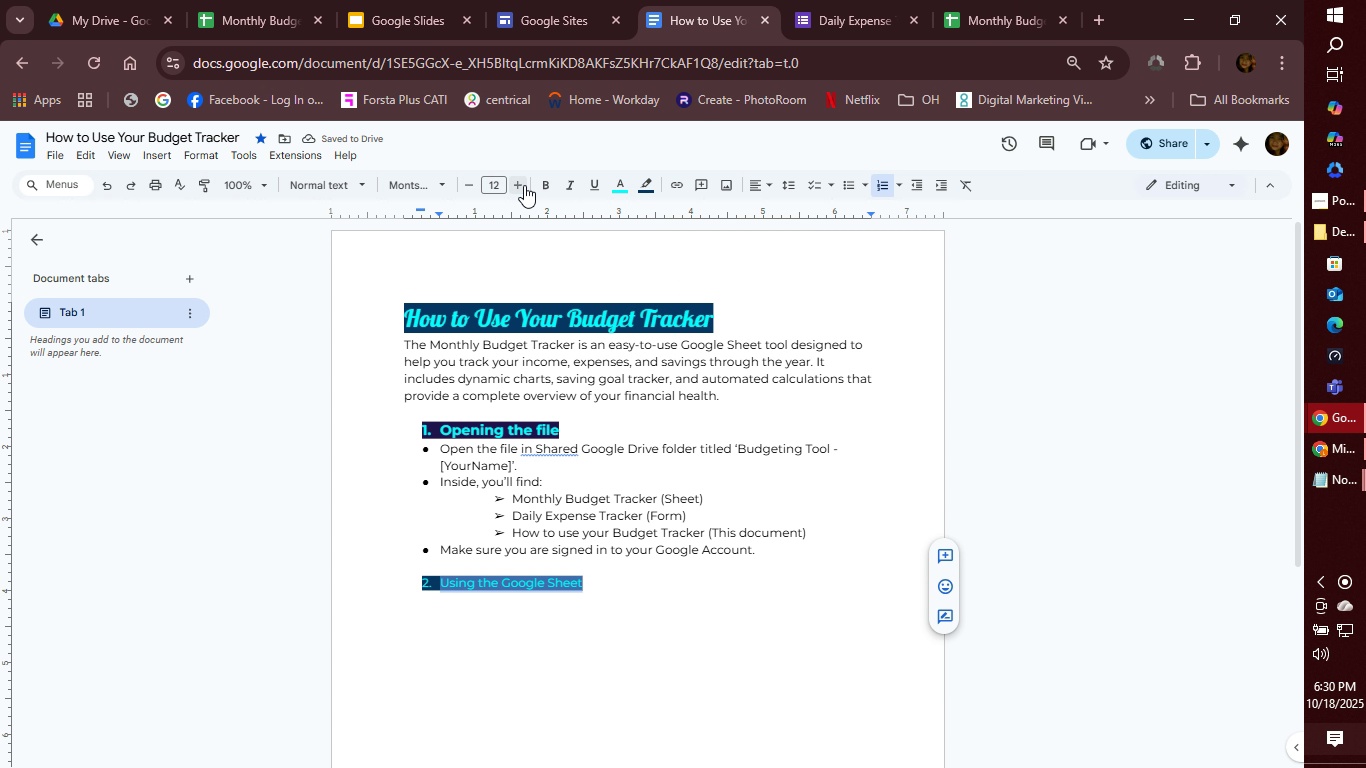 
double_click([520, 184])
 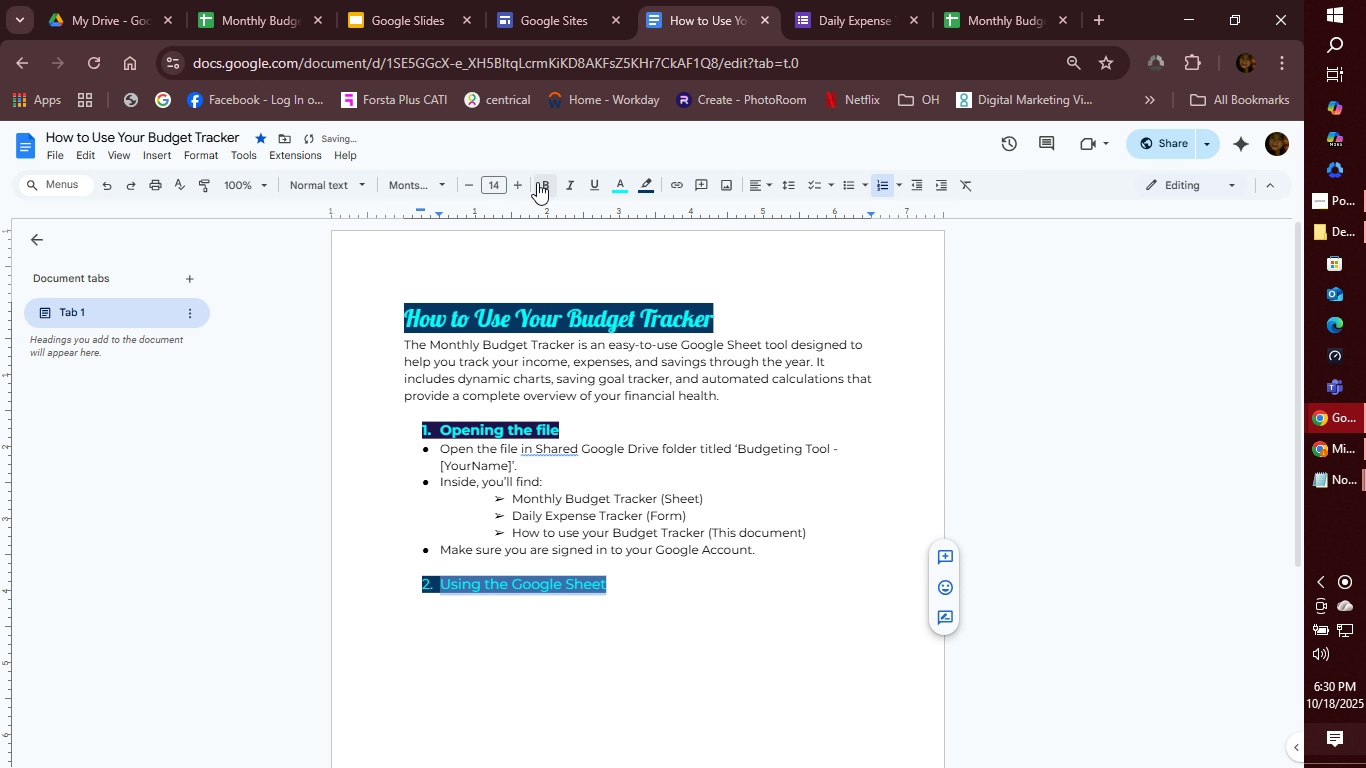 
left_click([538, 182])
 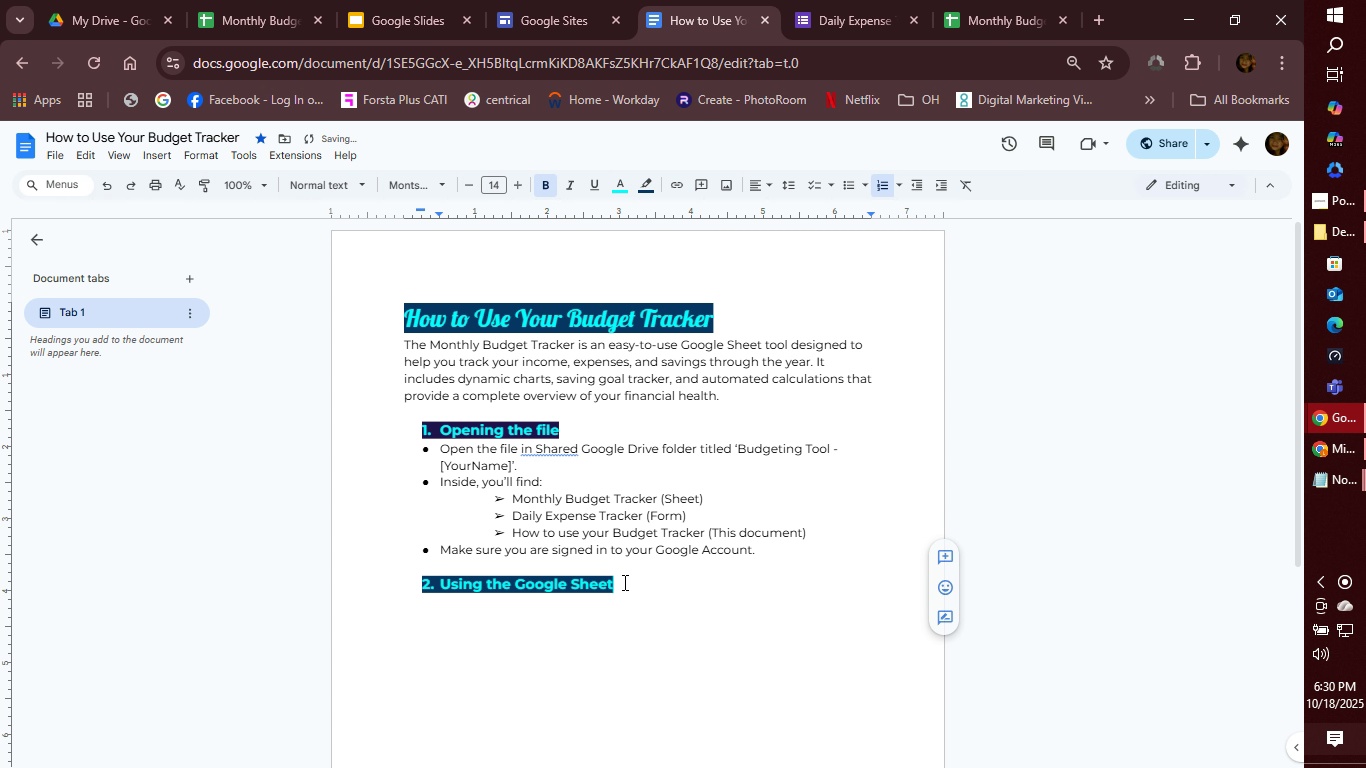 
left_click([623, 582])
 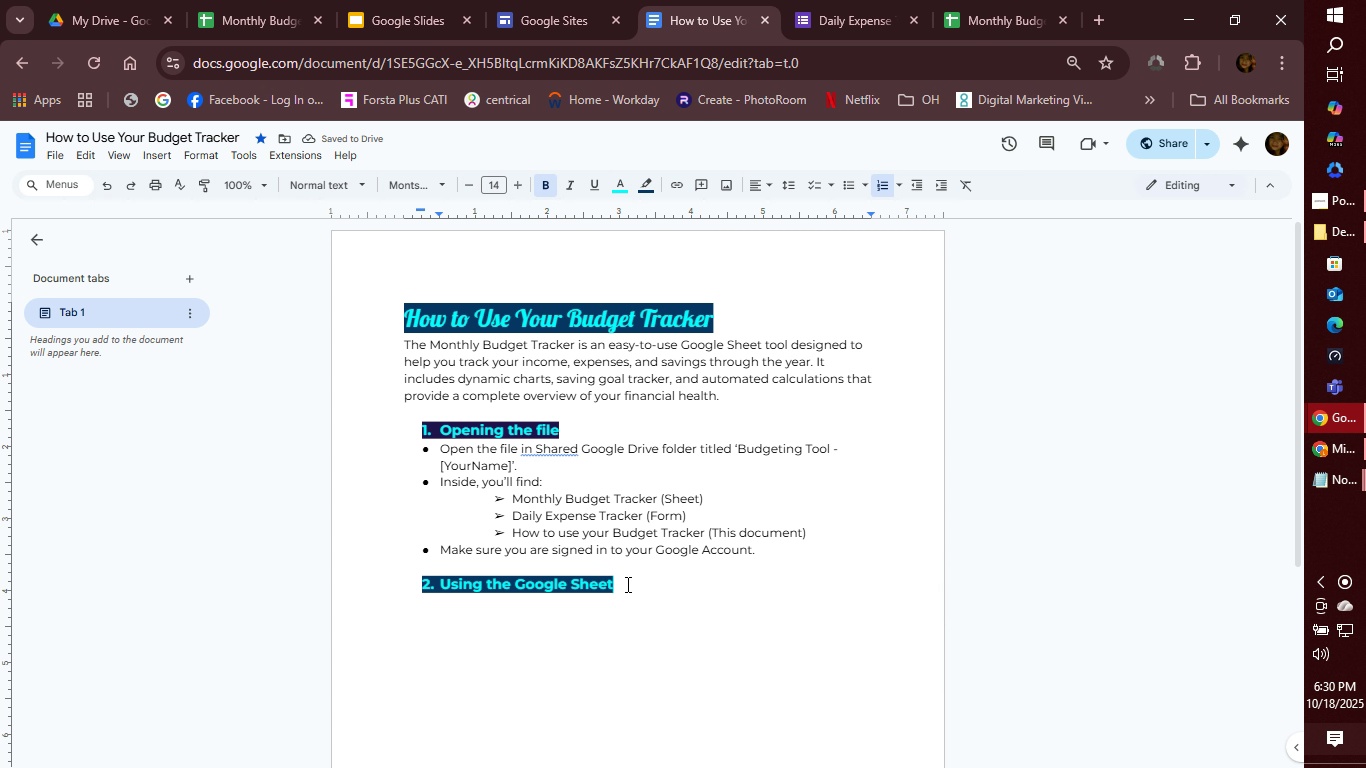 
key(Enter)
 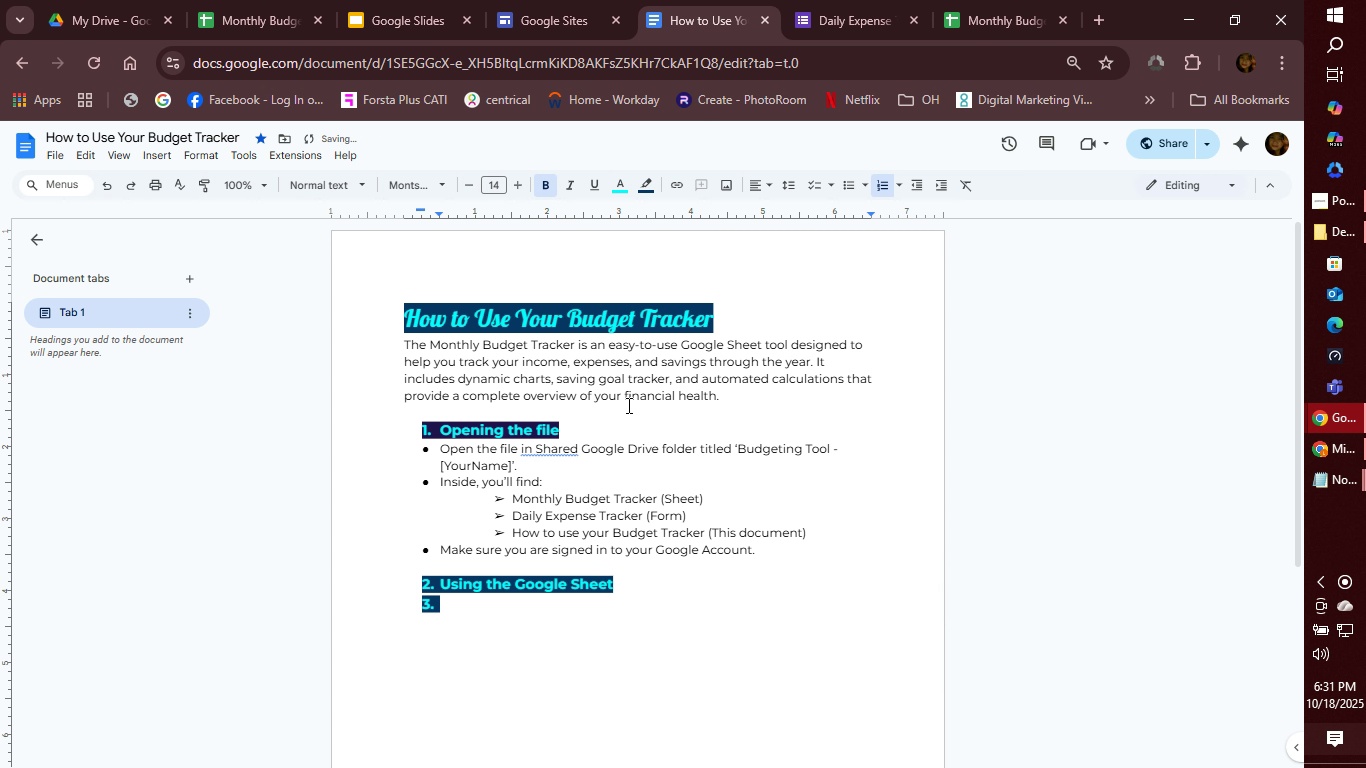 
key(Backspace)
 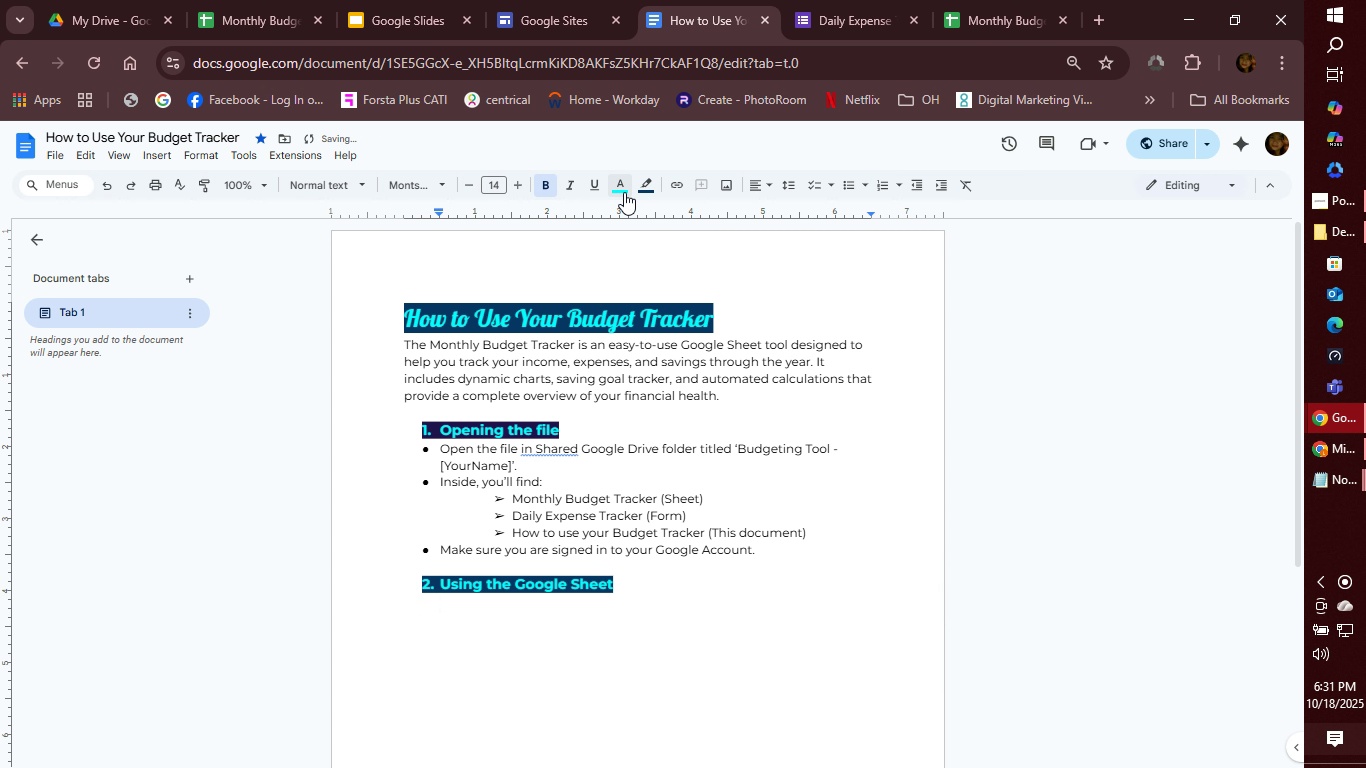 
left_click([624, 192])
 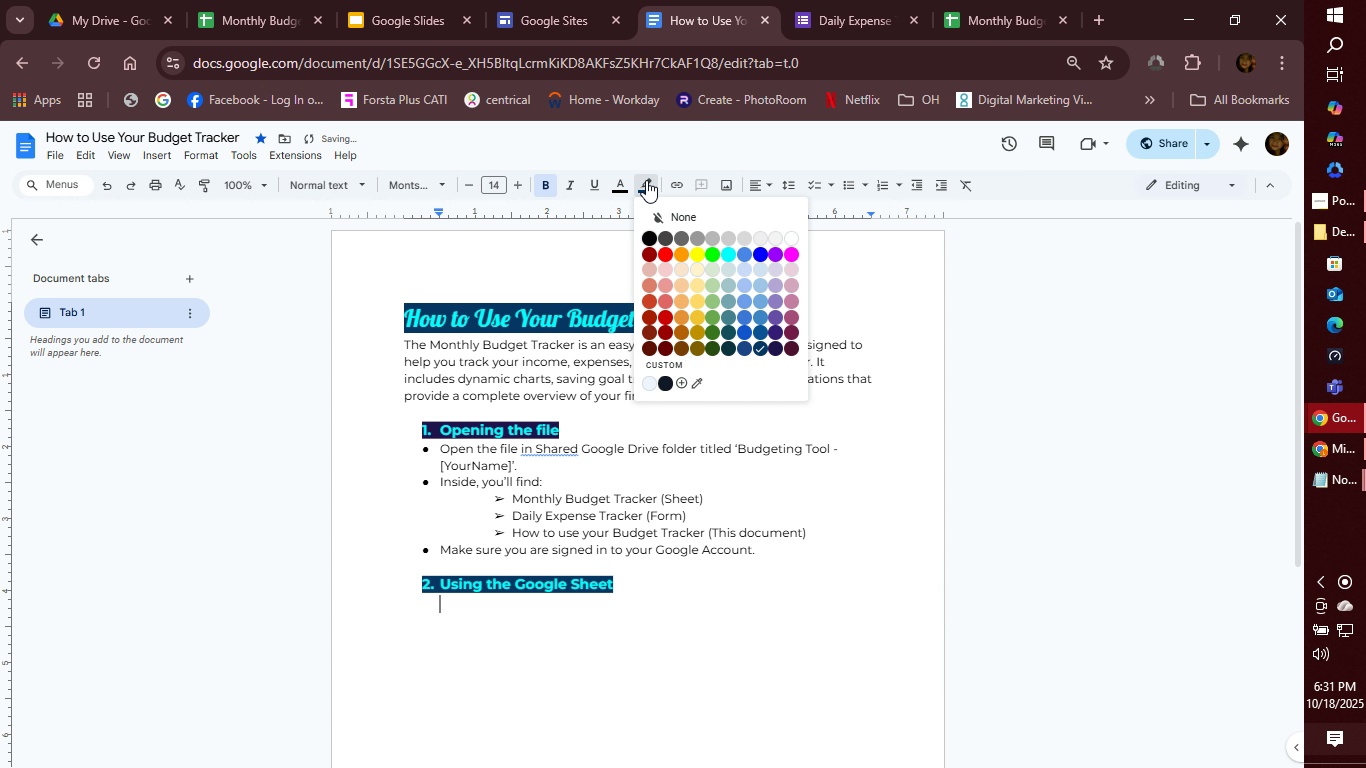 
double_click([646, 180])
 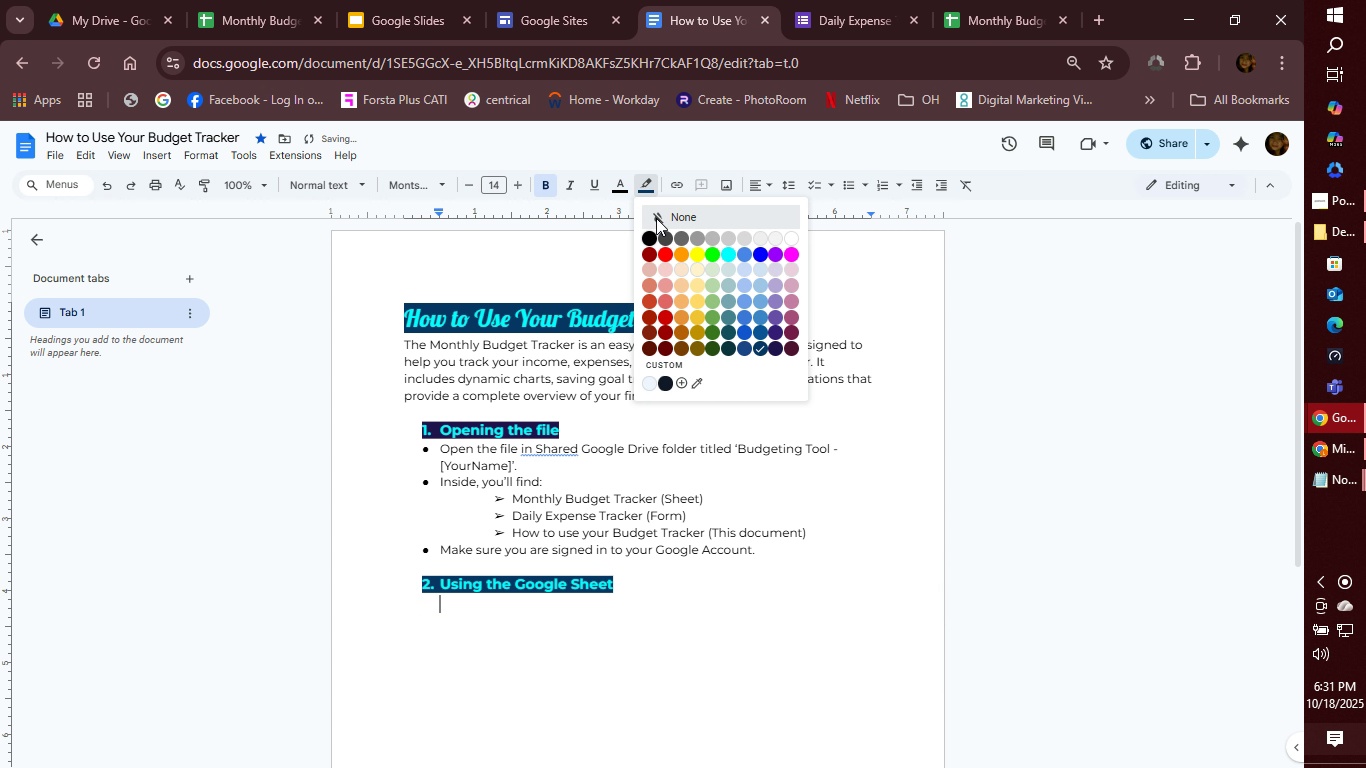 
left_click([656, 218])
 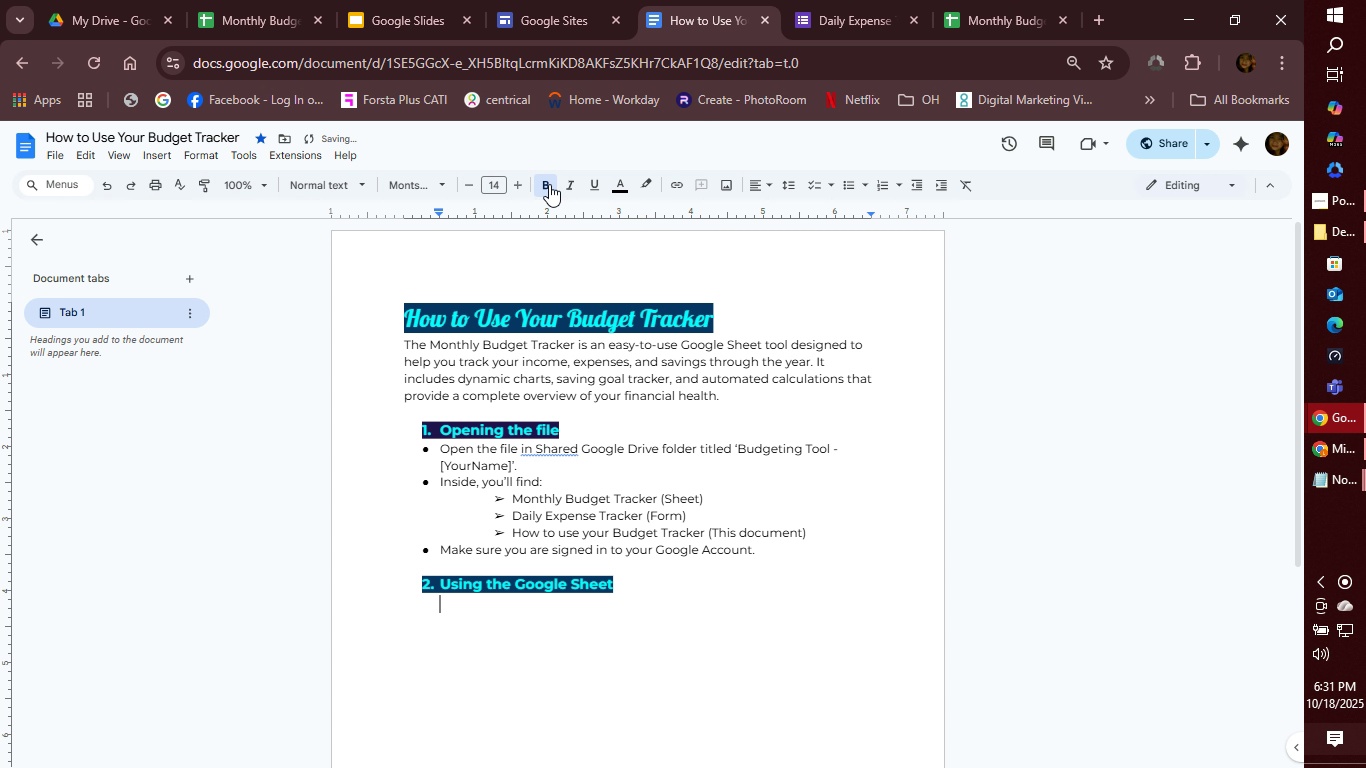 
left_click([549, 184])
 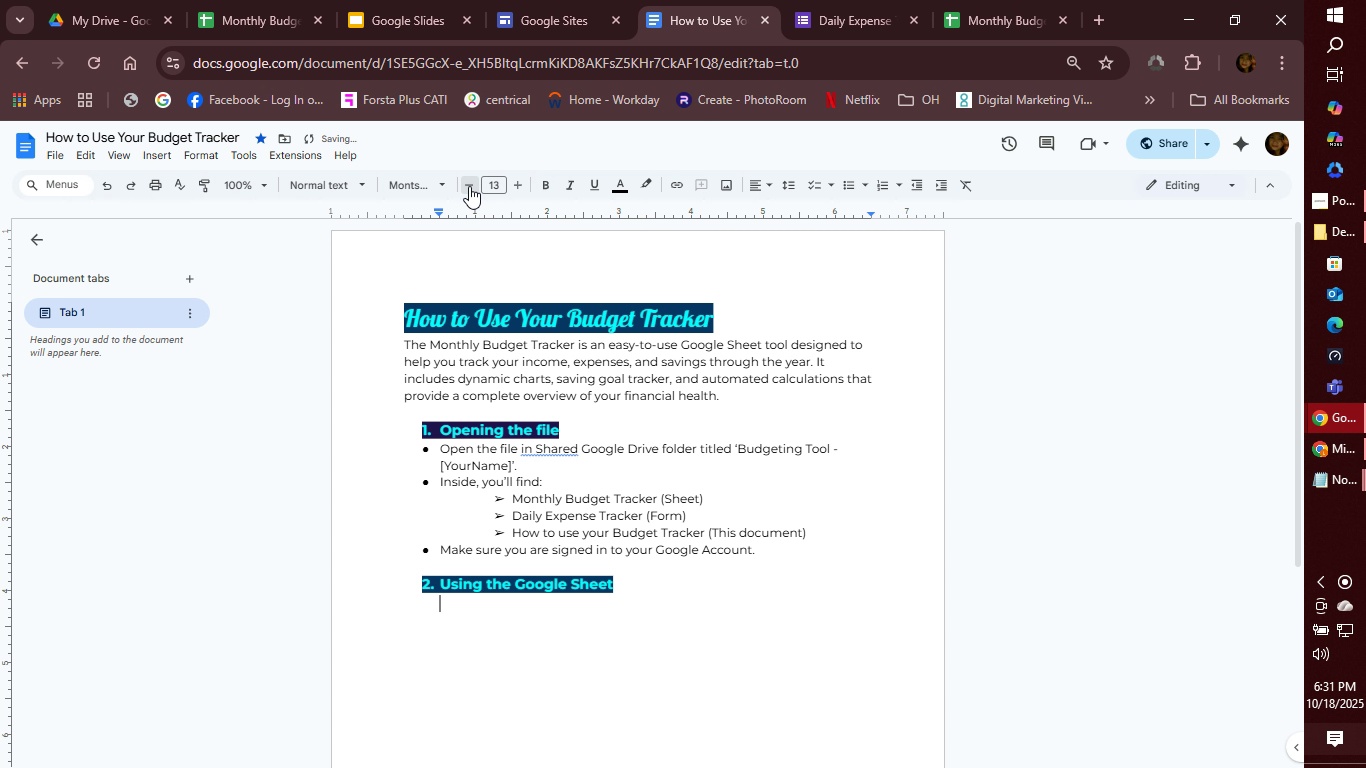 
double_click([469, 186])
 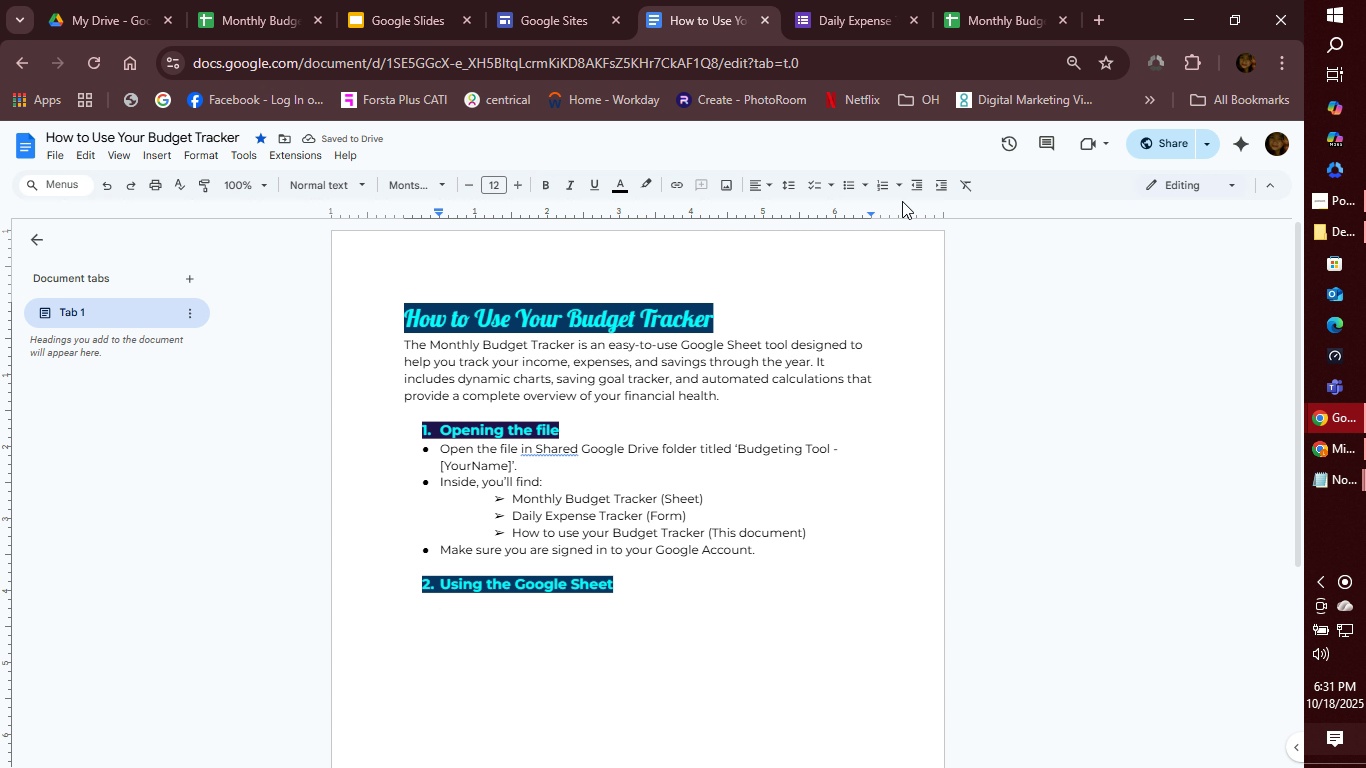 
wait(5.58)
 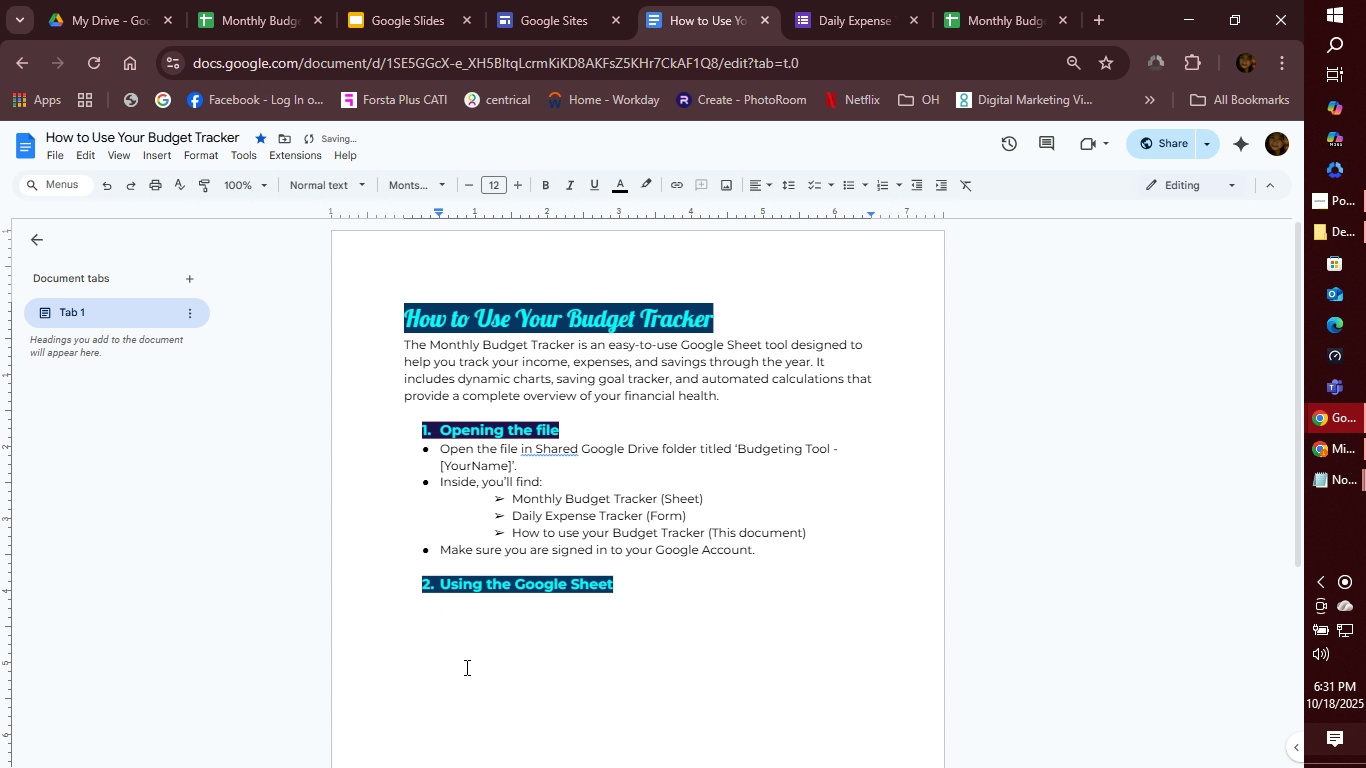 
left_click([872, 181])
 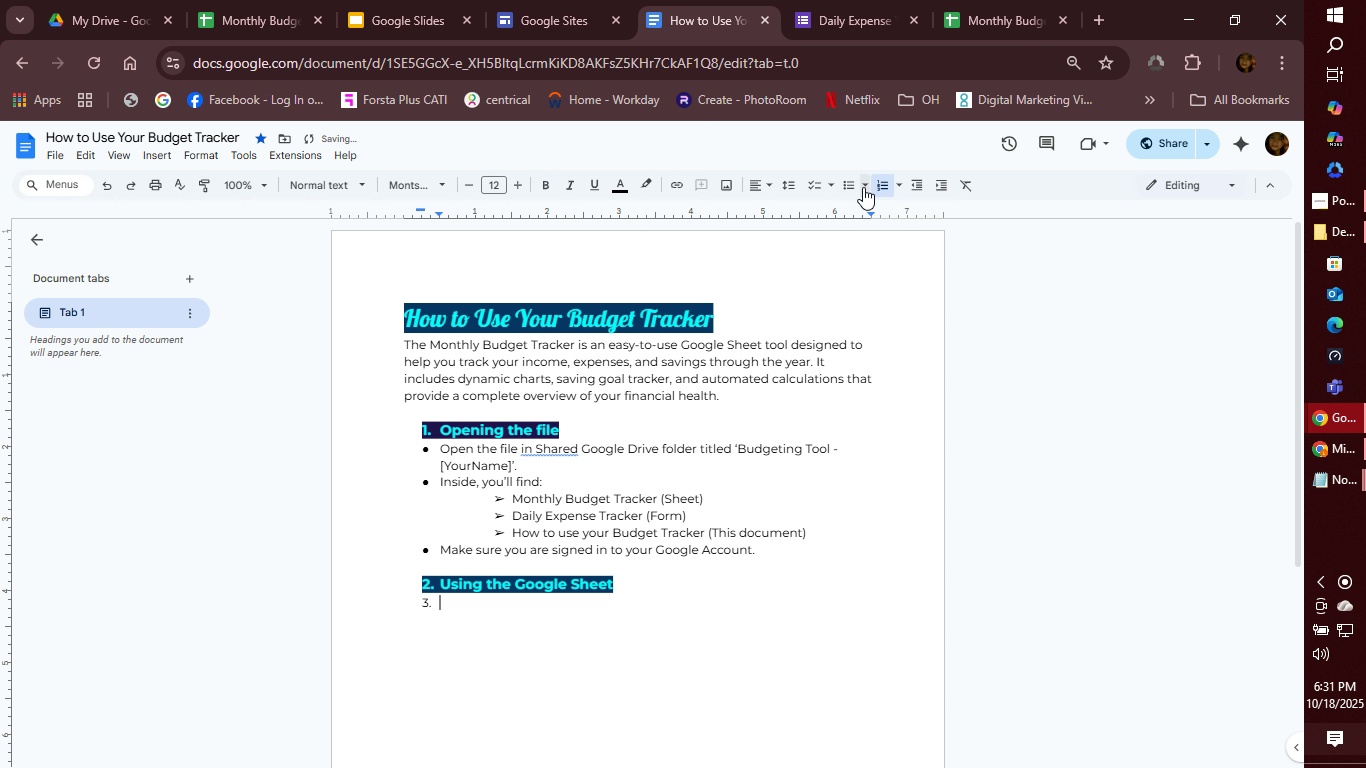 
left_click([863, 187])
 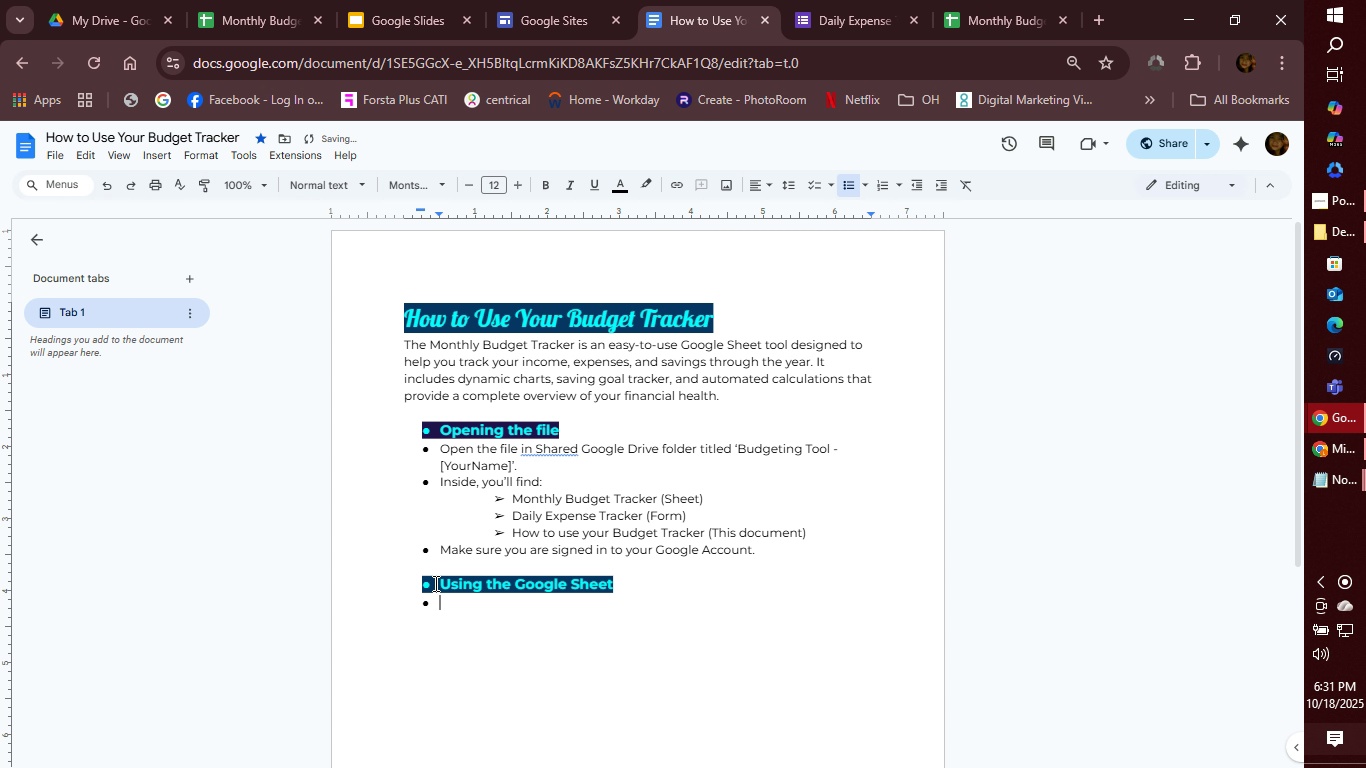 
left_click([434, 583])
 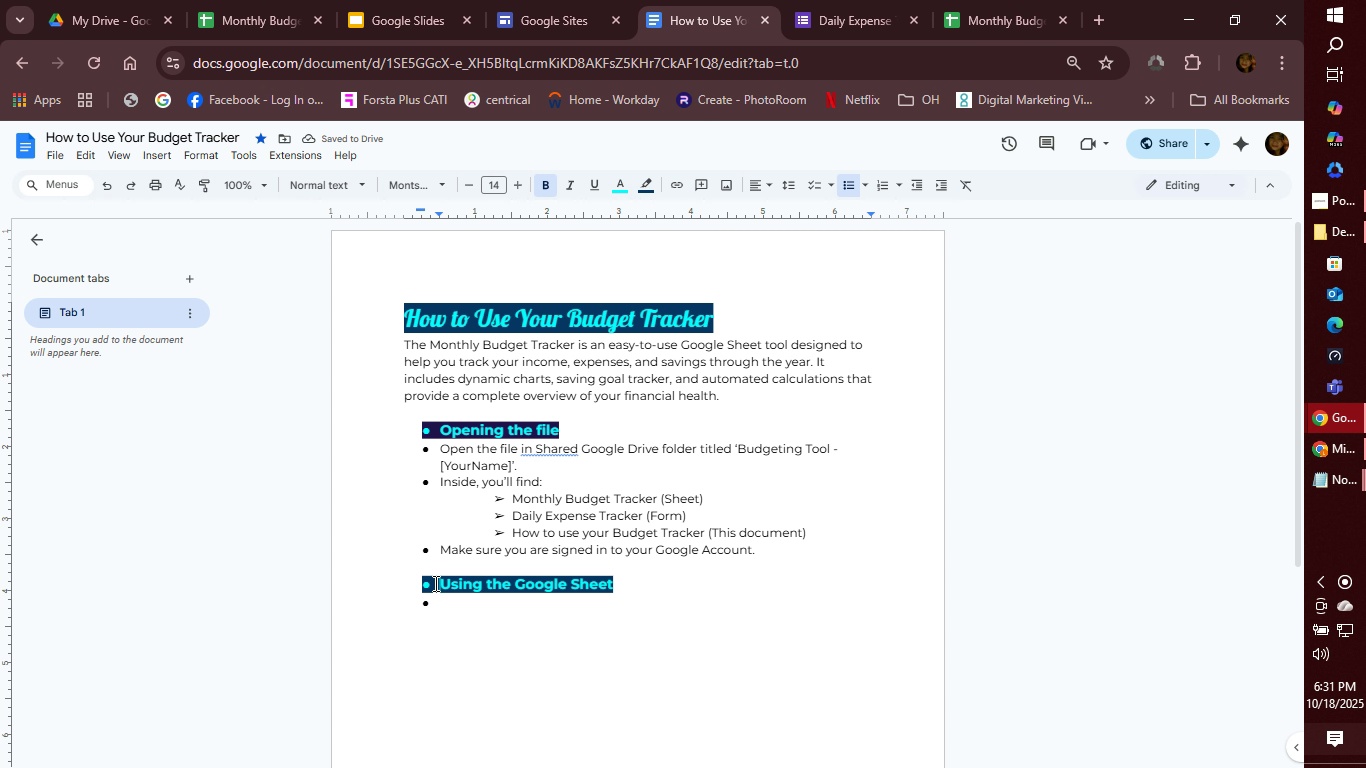 
key(Control+Z)
 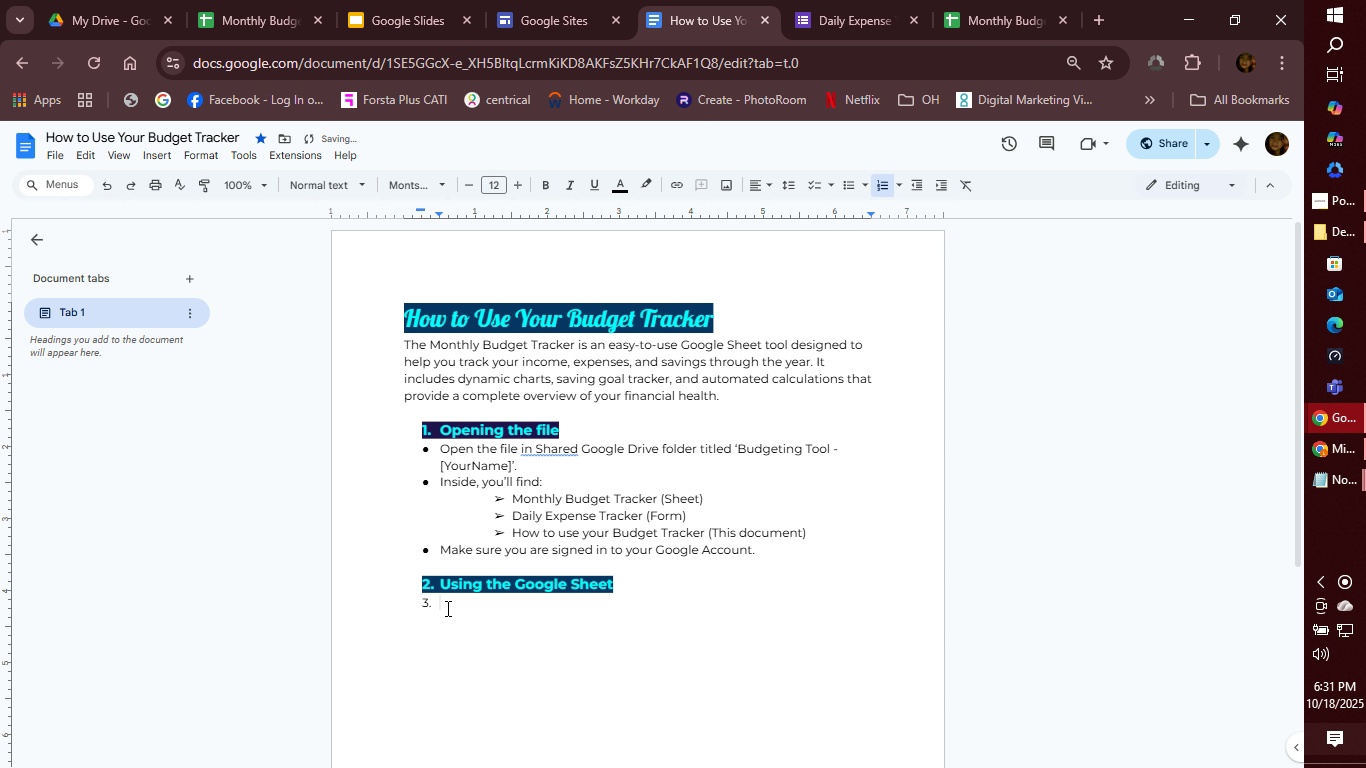 
key(Backspace)
 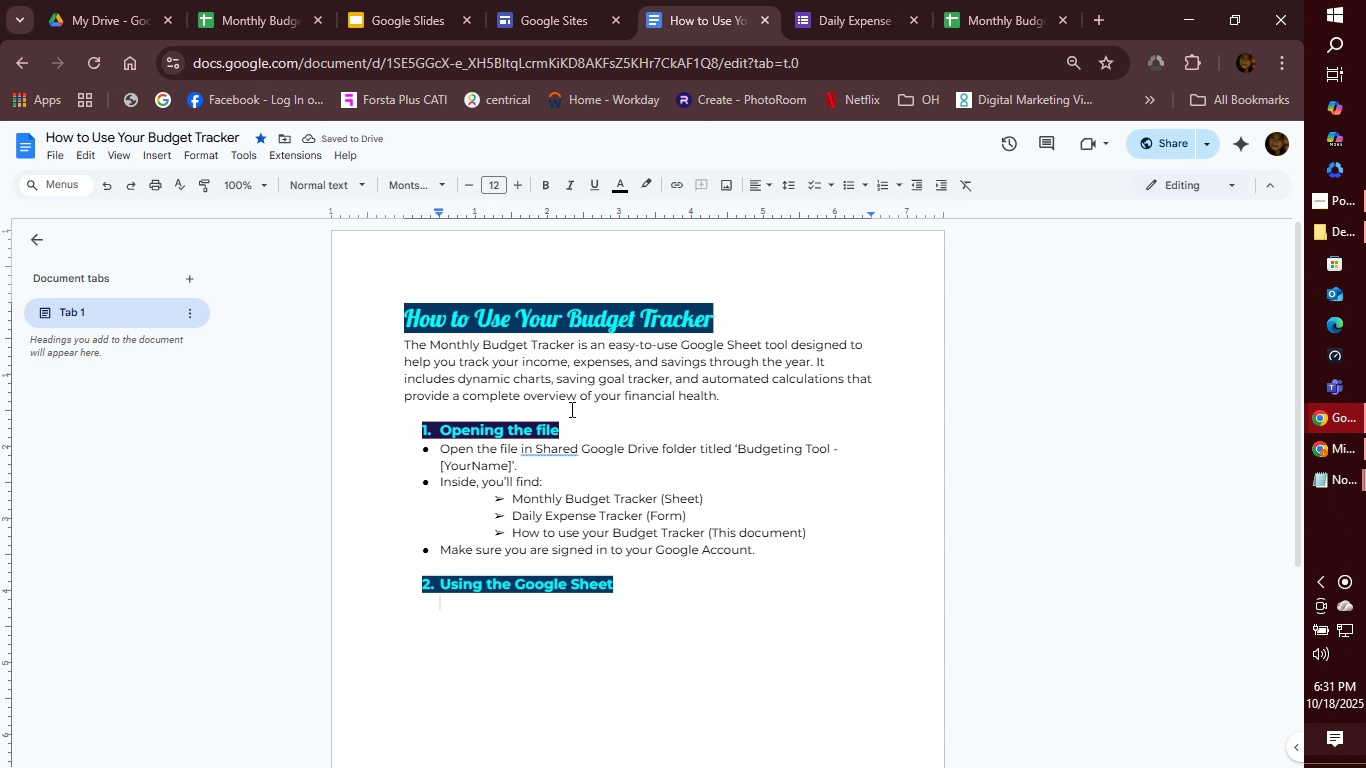 
left_click([576, 433])
 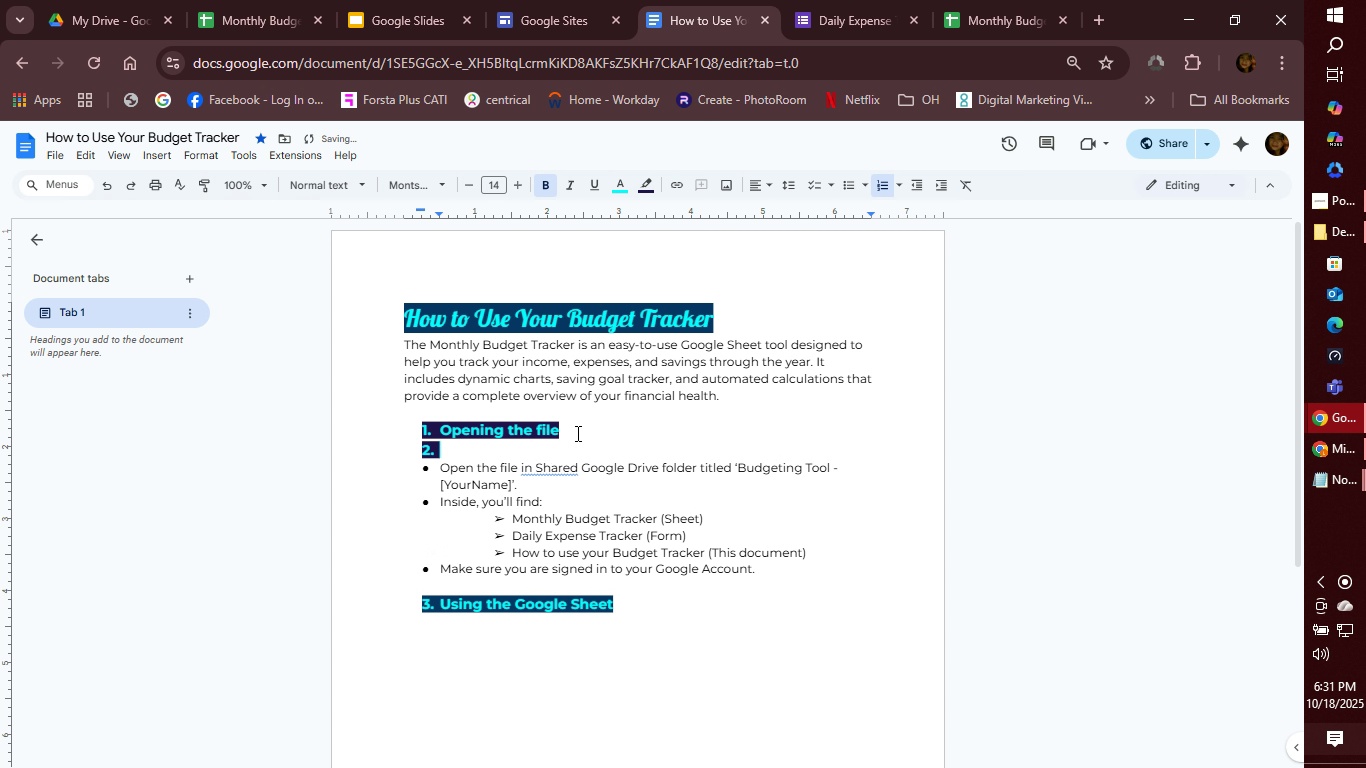 
key(Enter)
 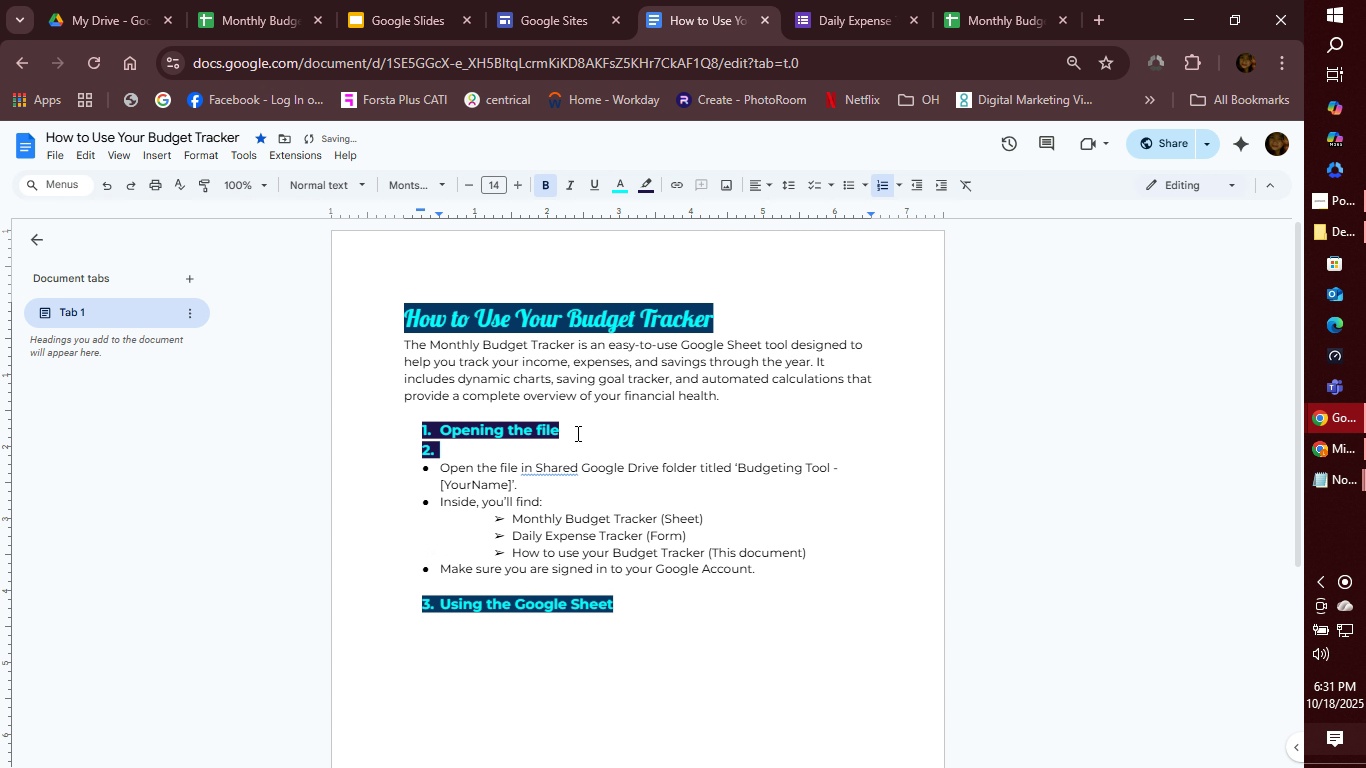 
key(Backspace)
 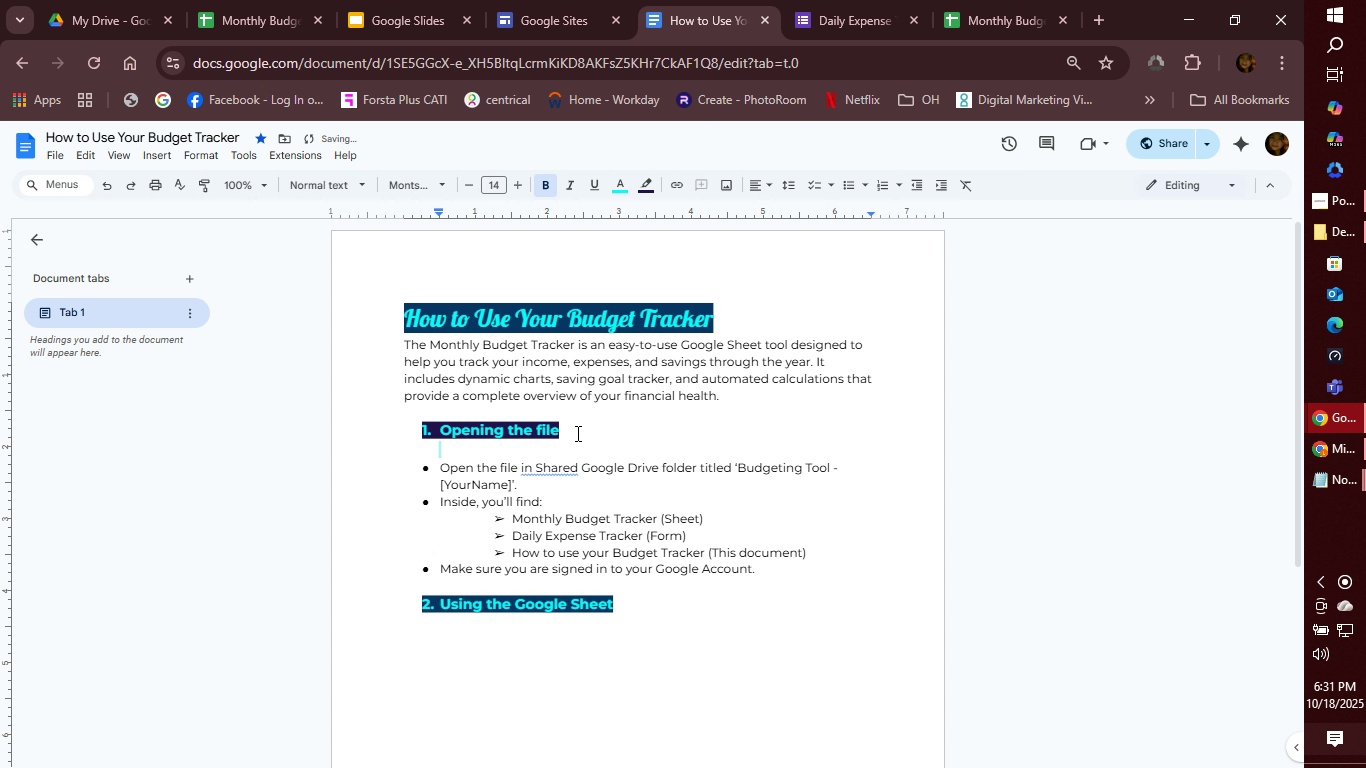 
key(ArrowDown)
 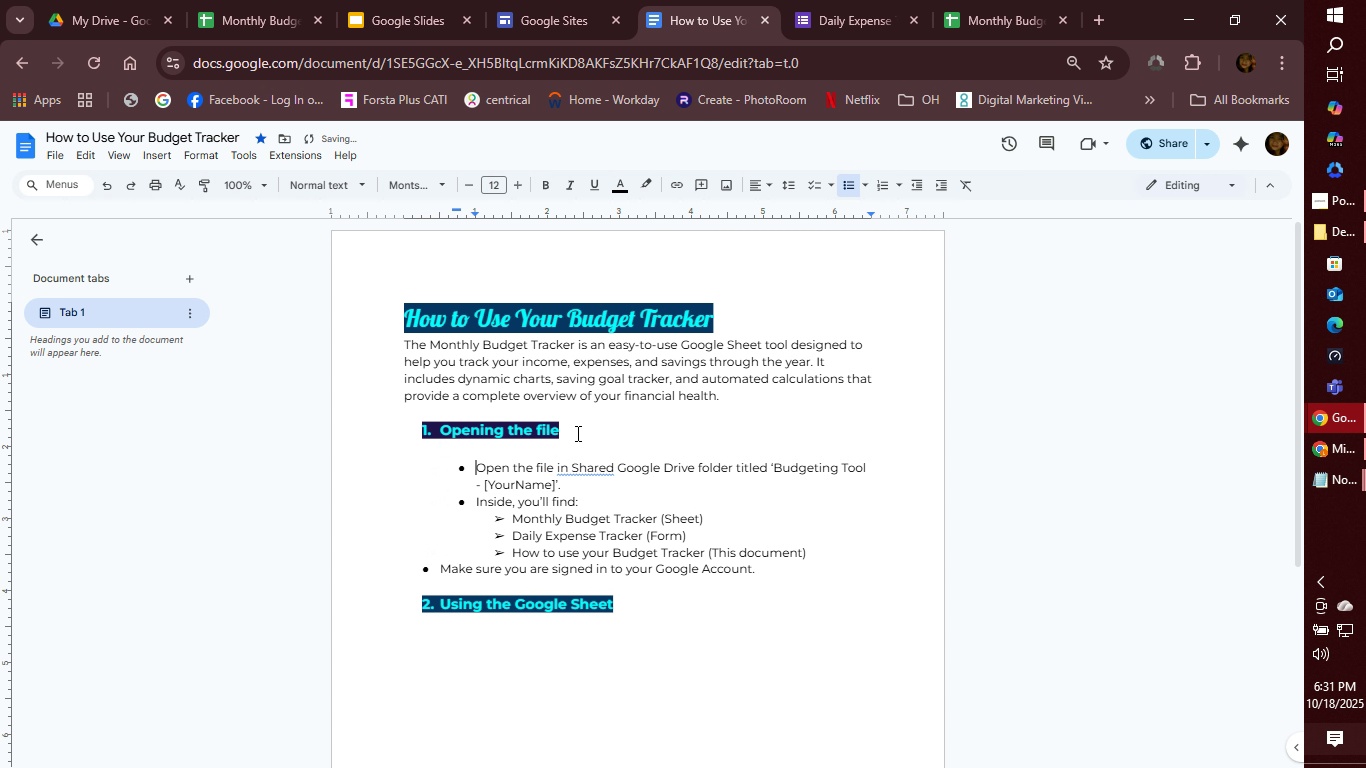 
key(Tab)
 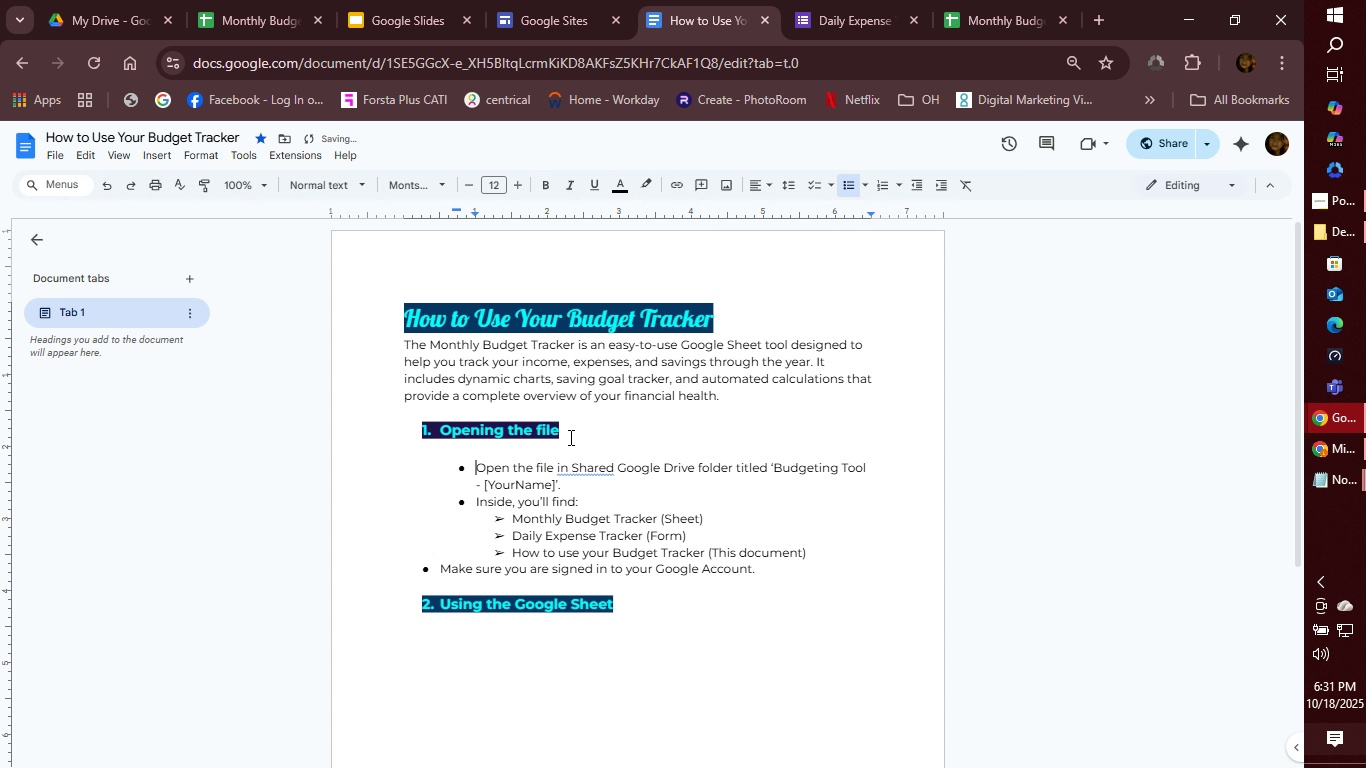 
left_click([563, 447])
 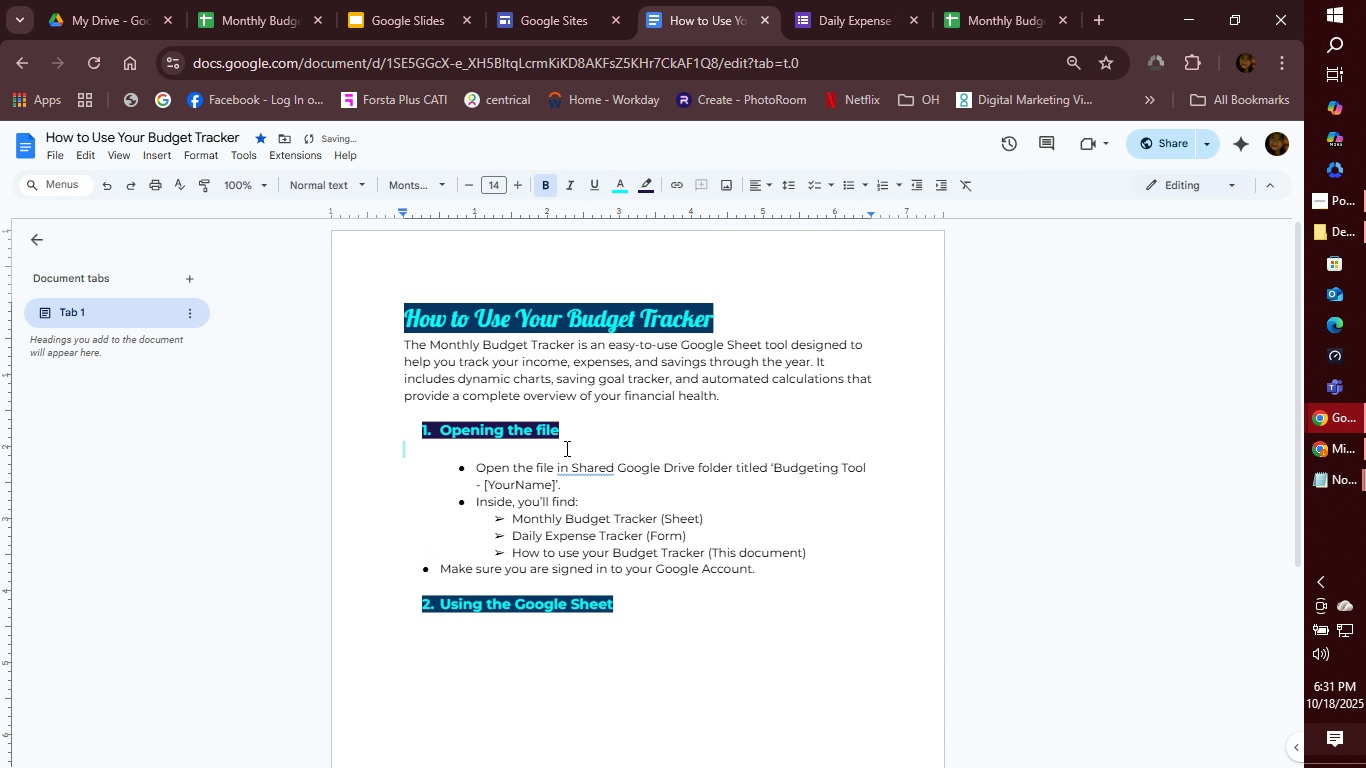 
key(Backspace)
 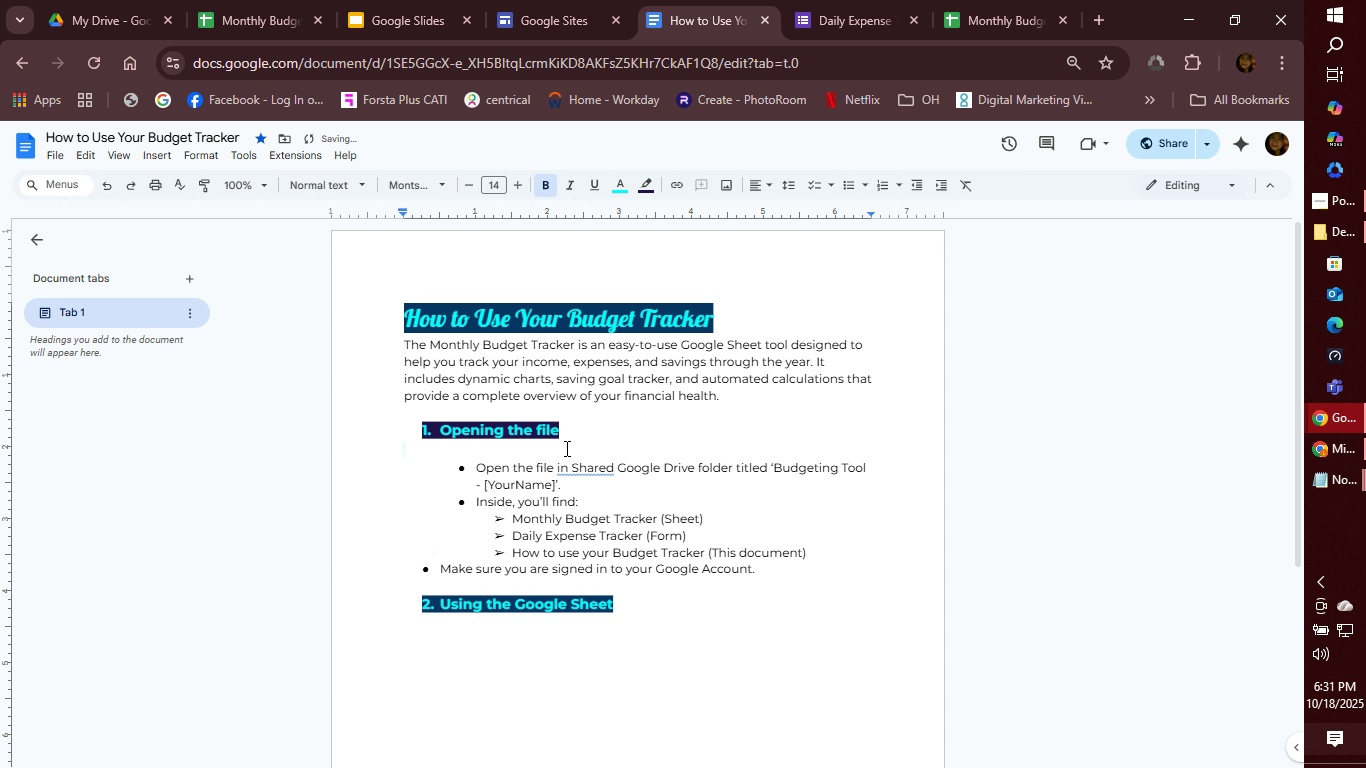 
key(Backspace)
 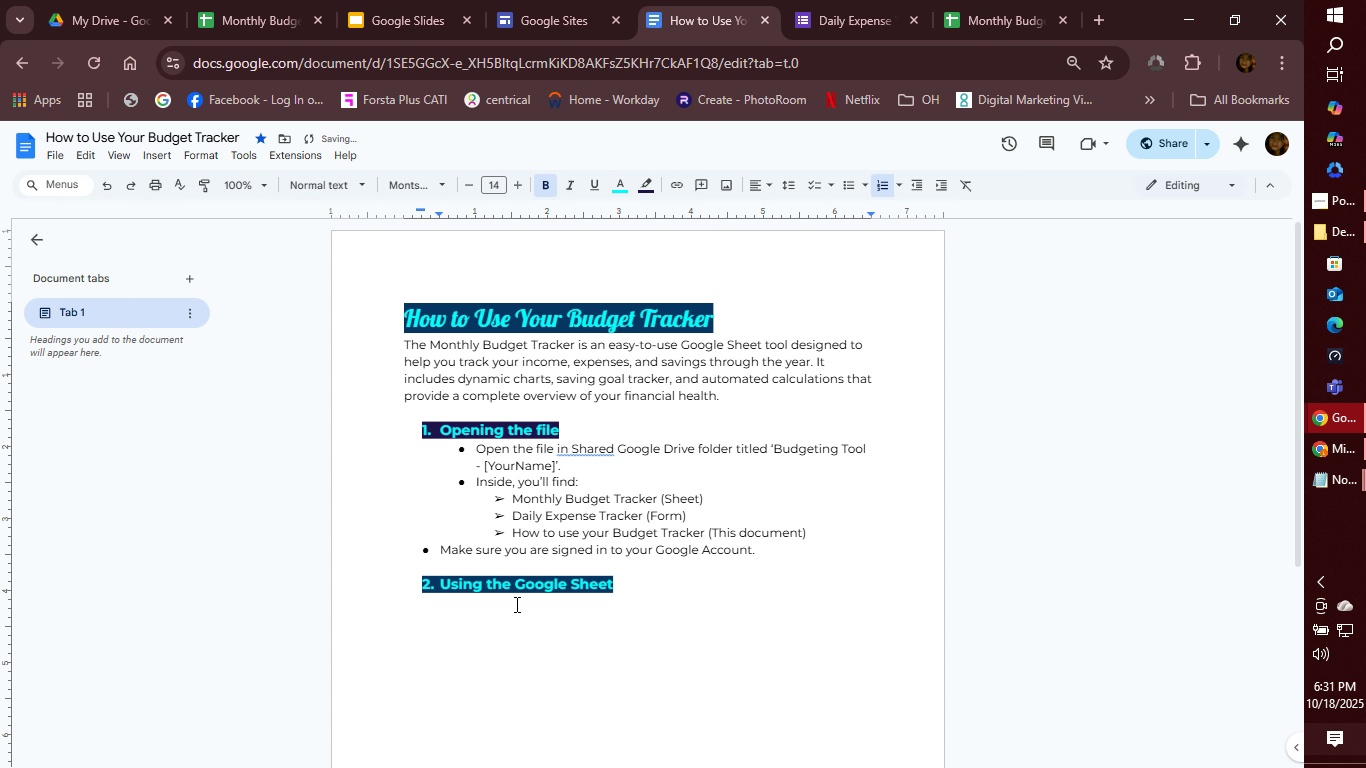 
left_click([508, 616])
 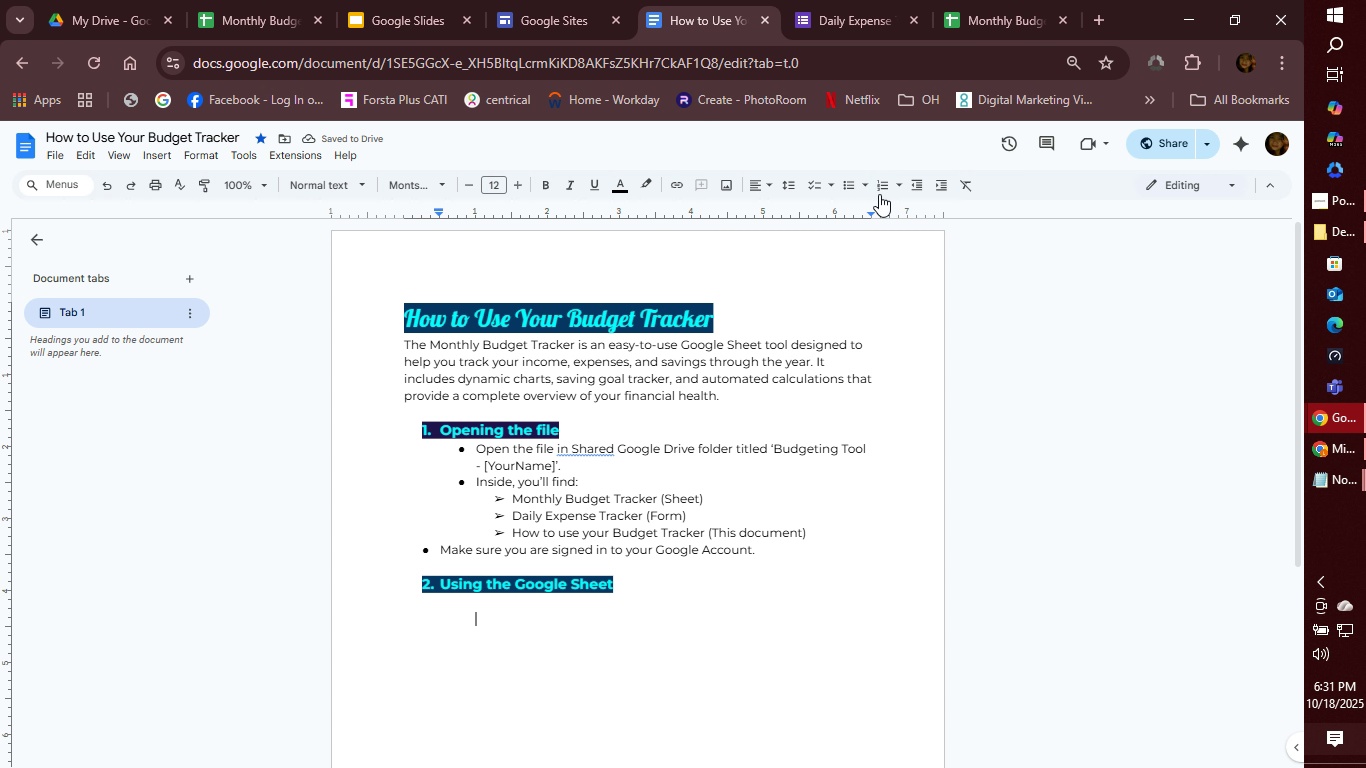 
left_click([868, 187])
 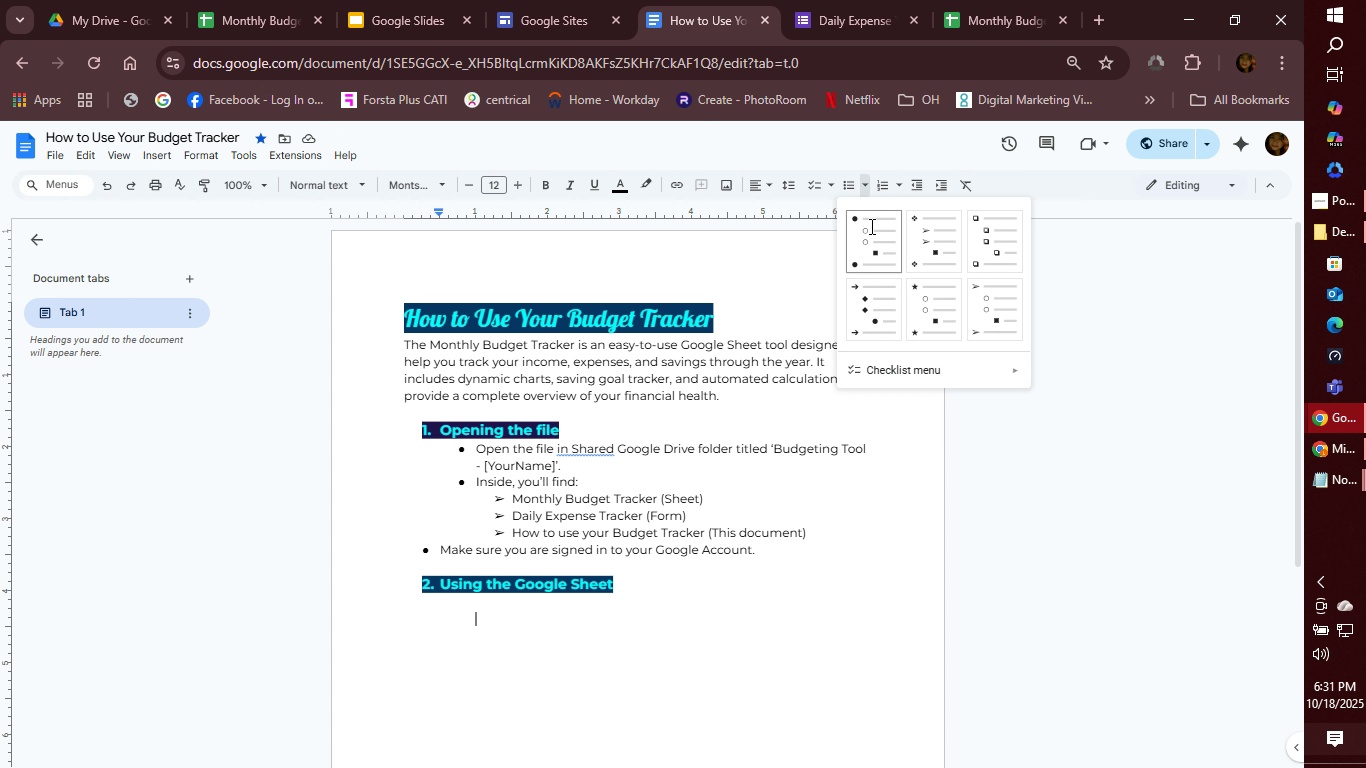 
left_click([870, 226])
 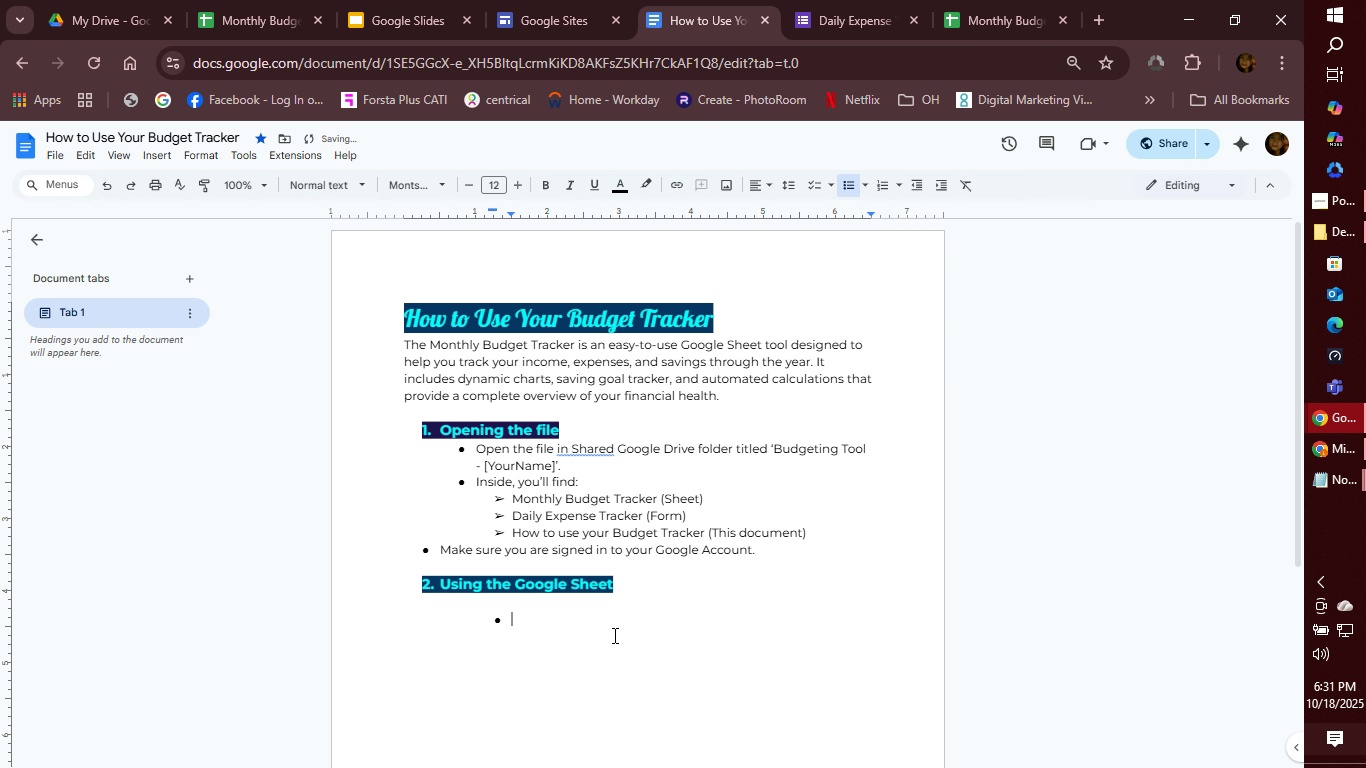 
key(Backspace)
 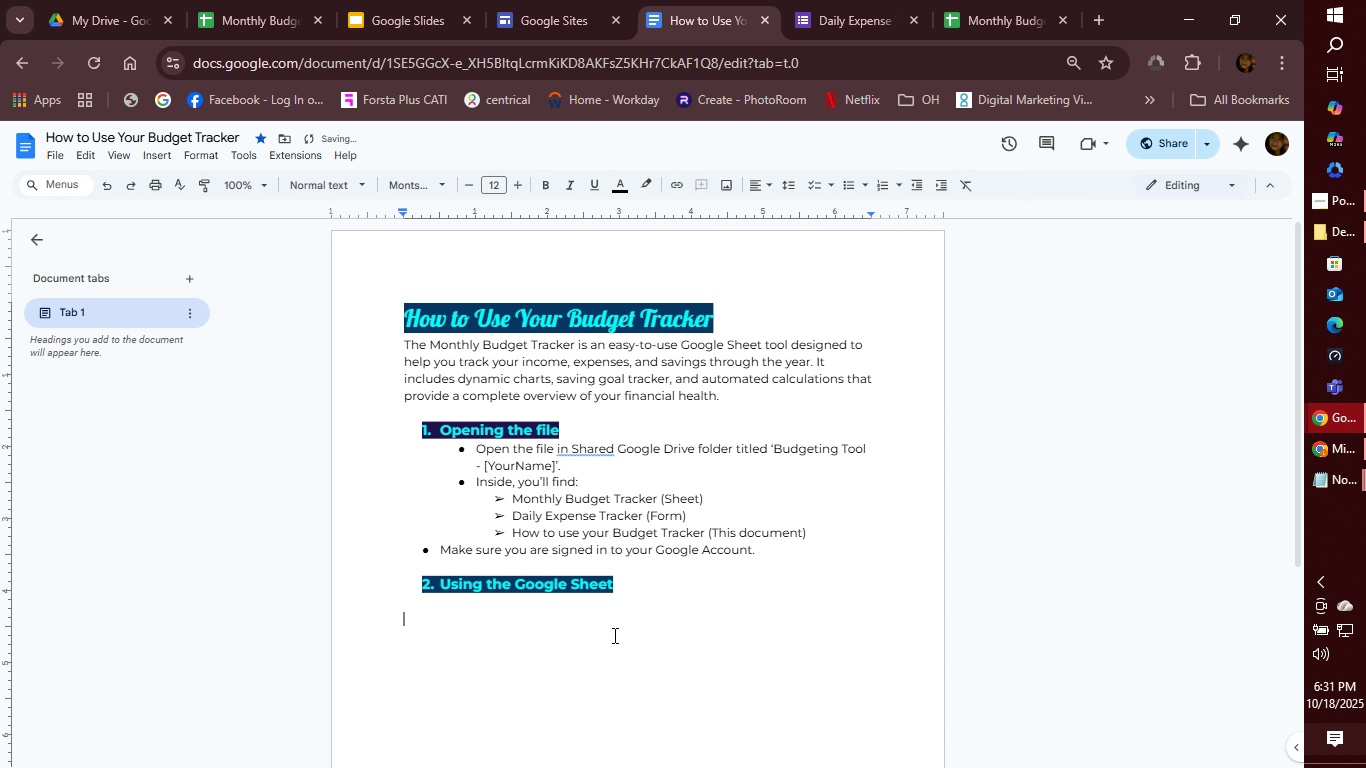 
key(Backspace)
 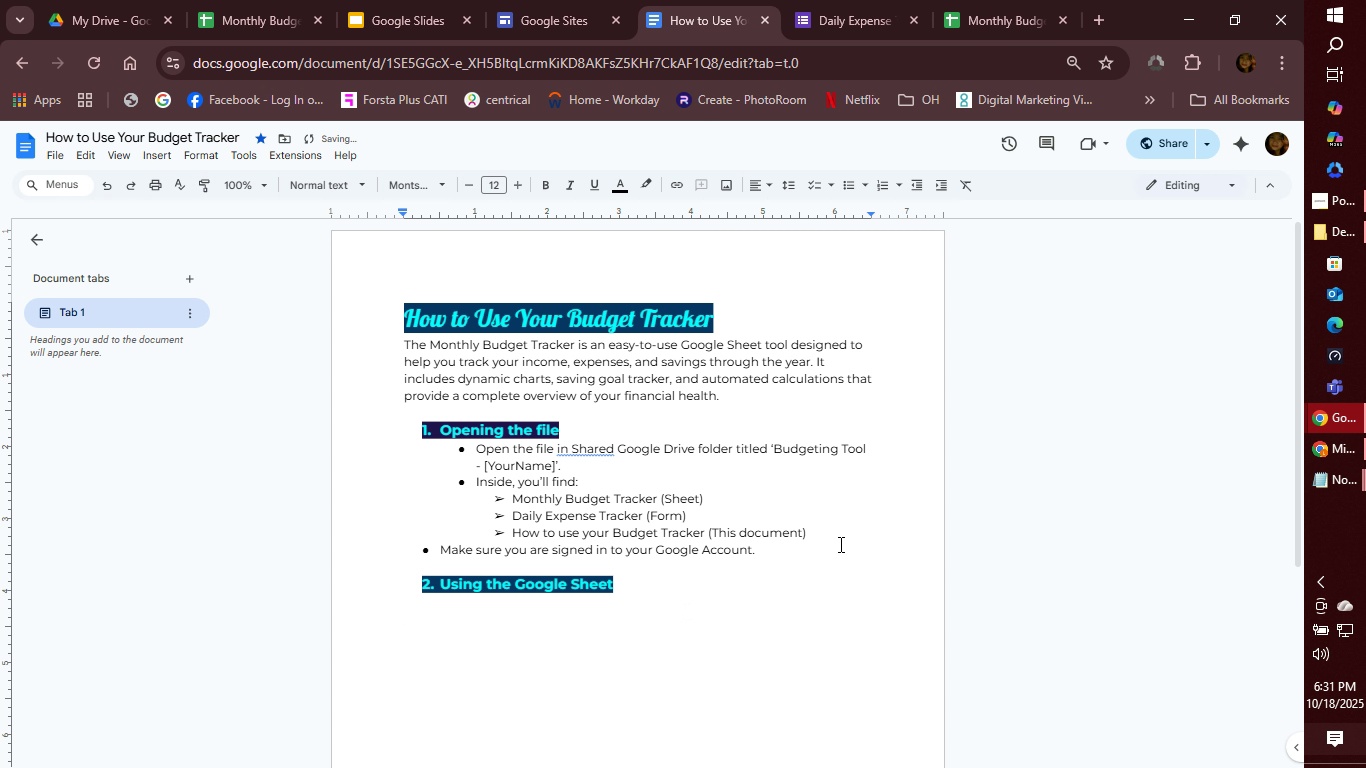 
left_click([826, 531])
 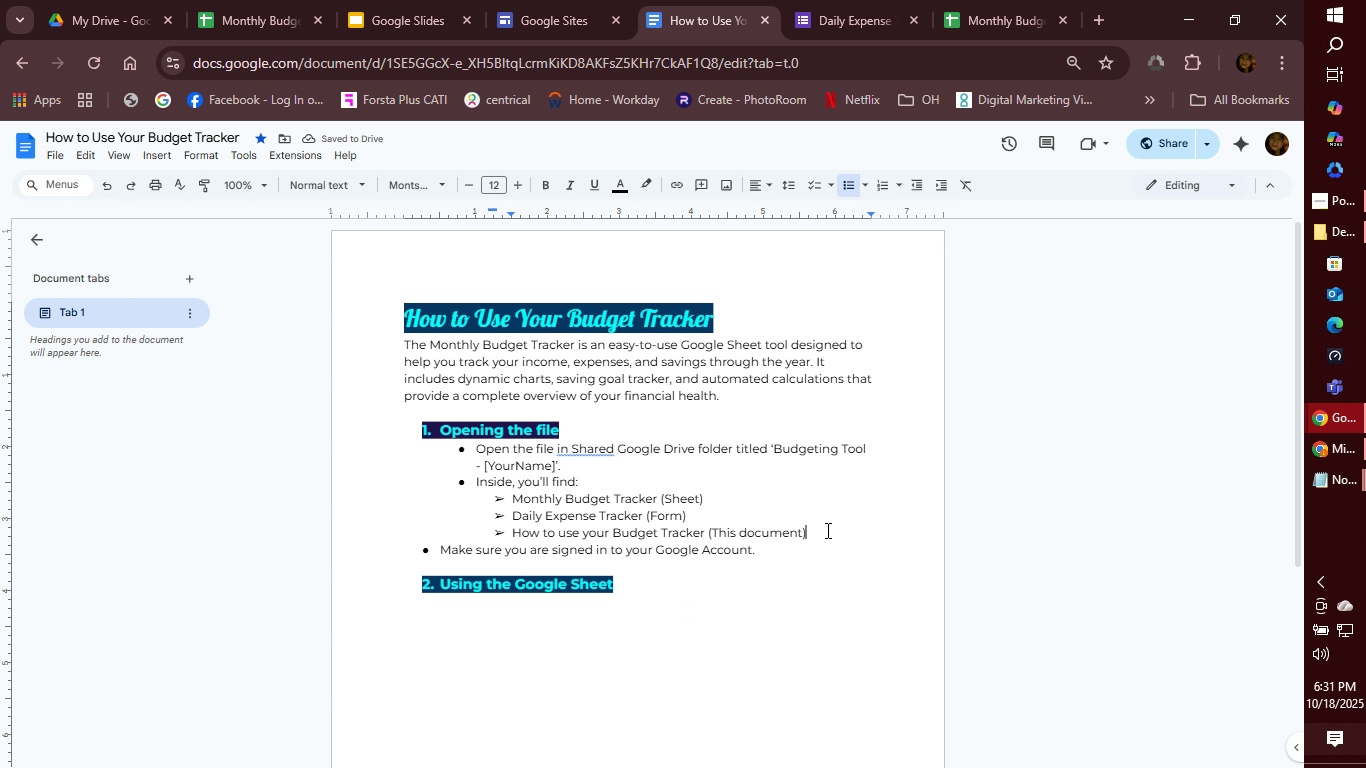 
key(ArrowRight)
 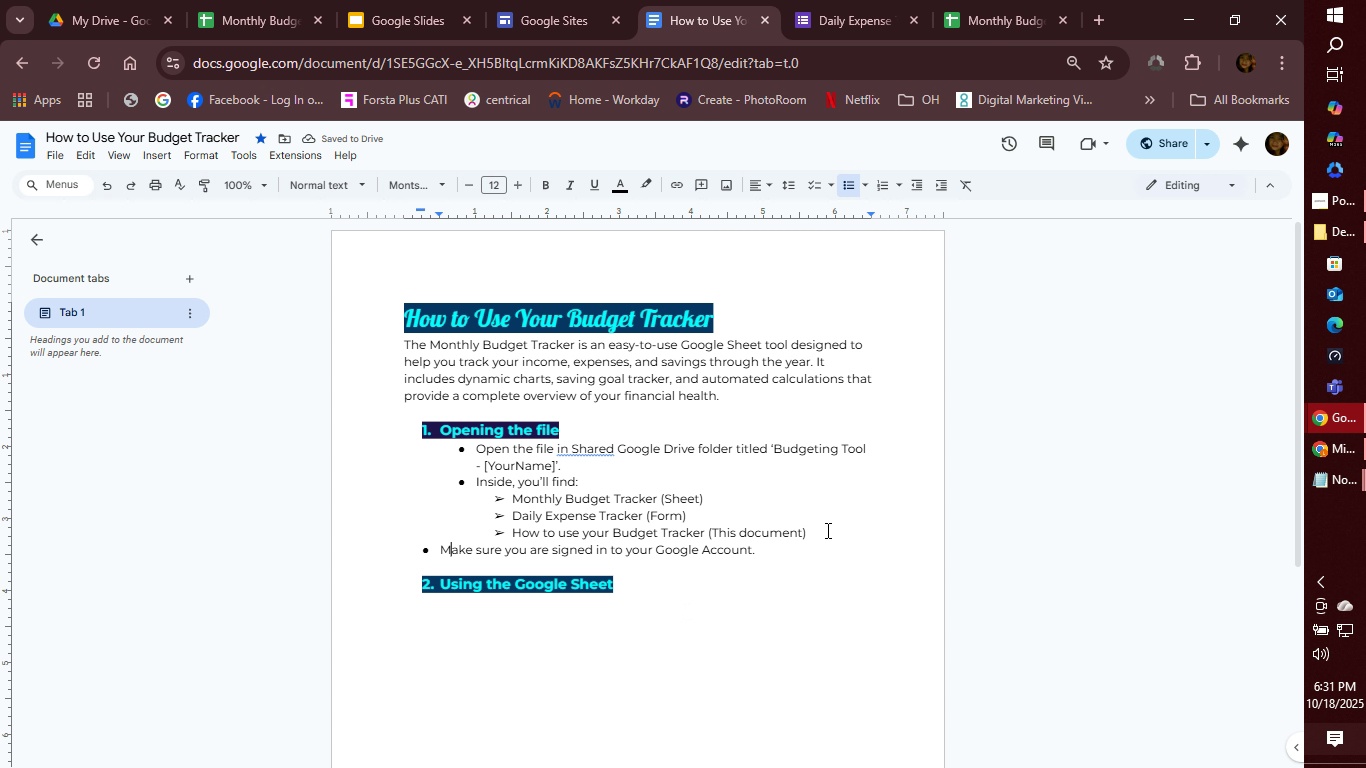 
key(ArrowRight)
 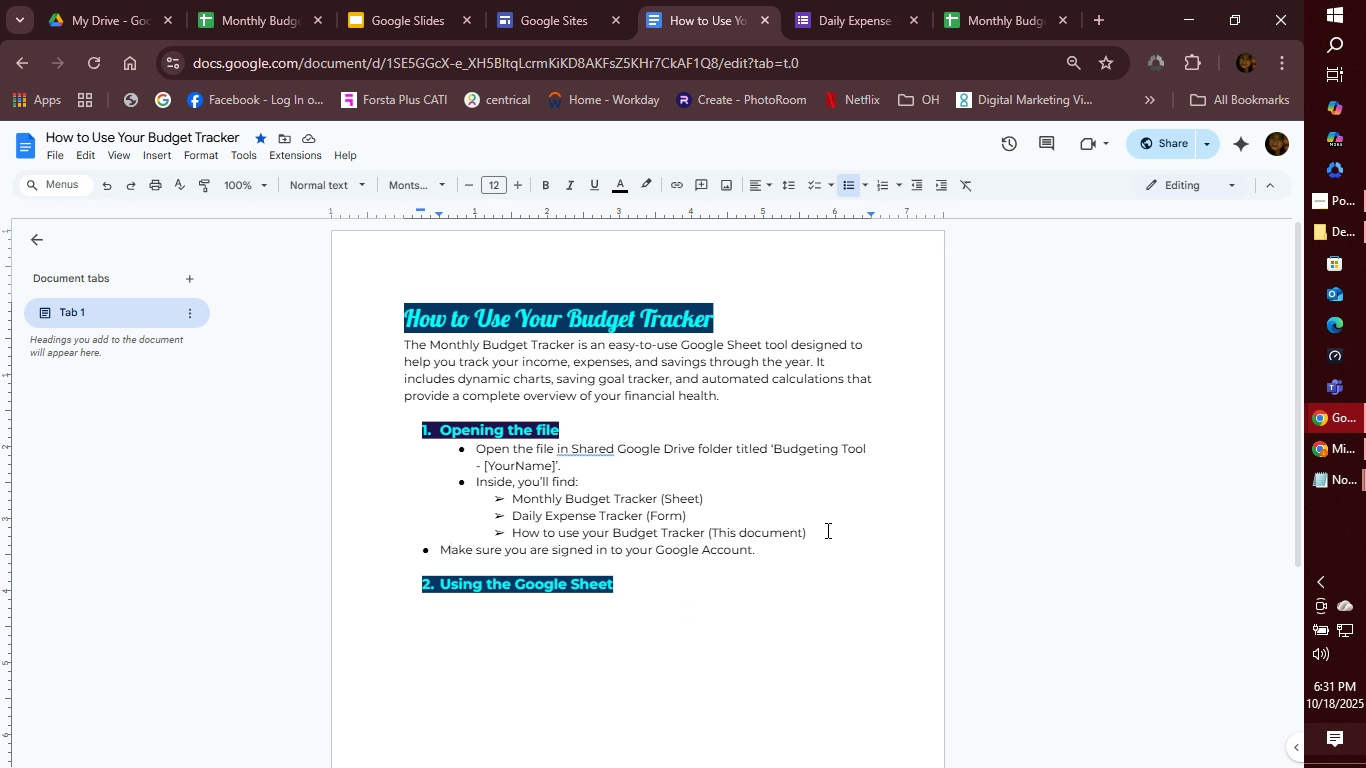 
key(ArrowDown)
 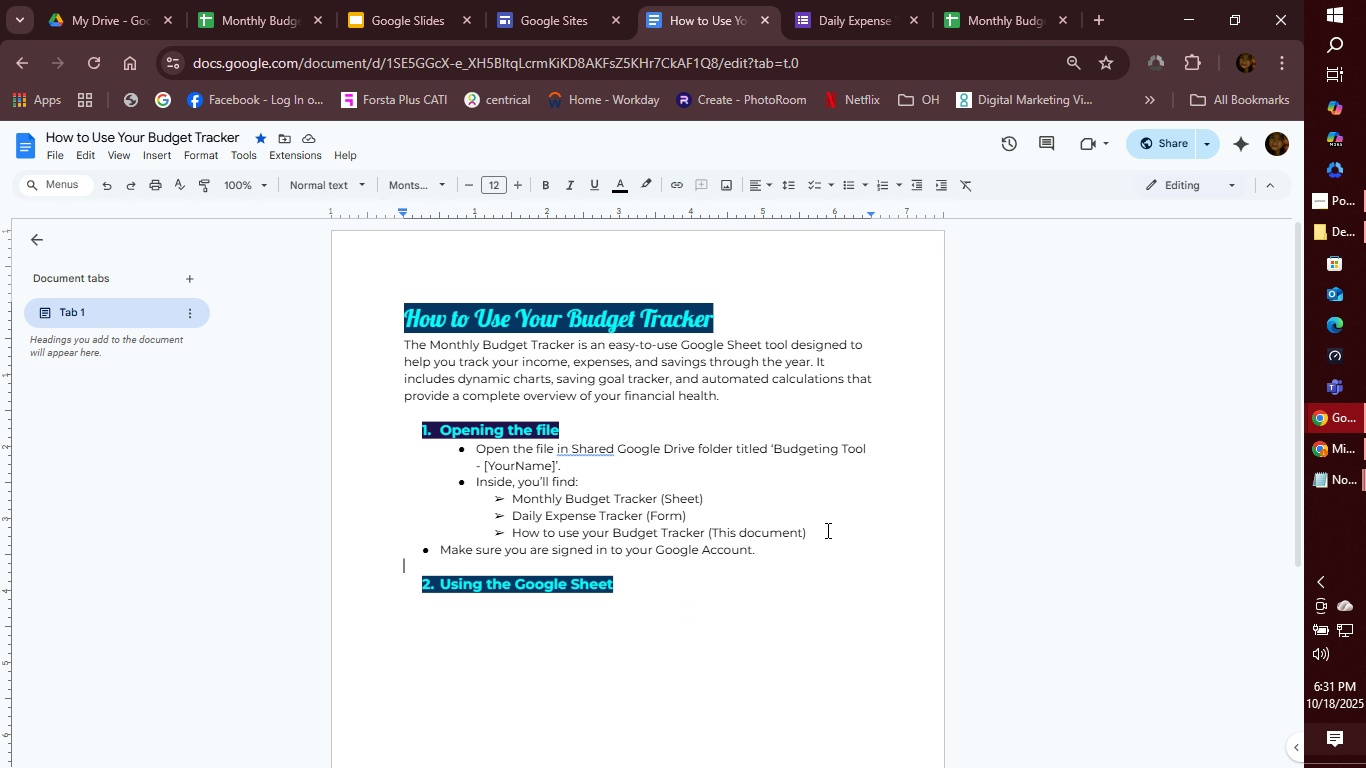 
key(ArrowLeft)
 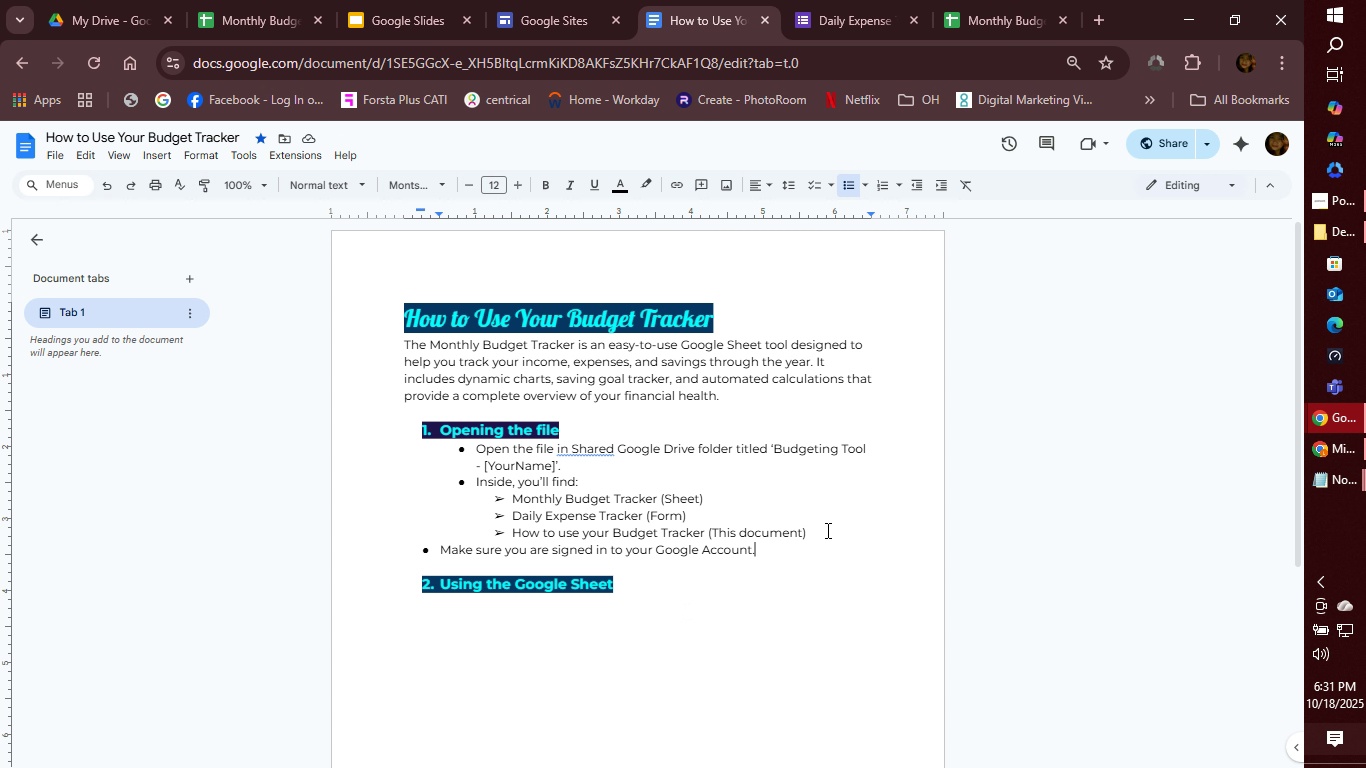 
key(ArrowUp)
 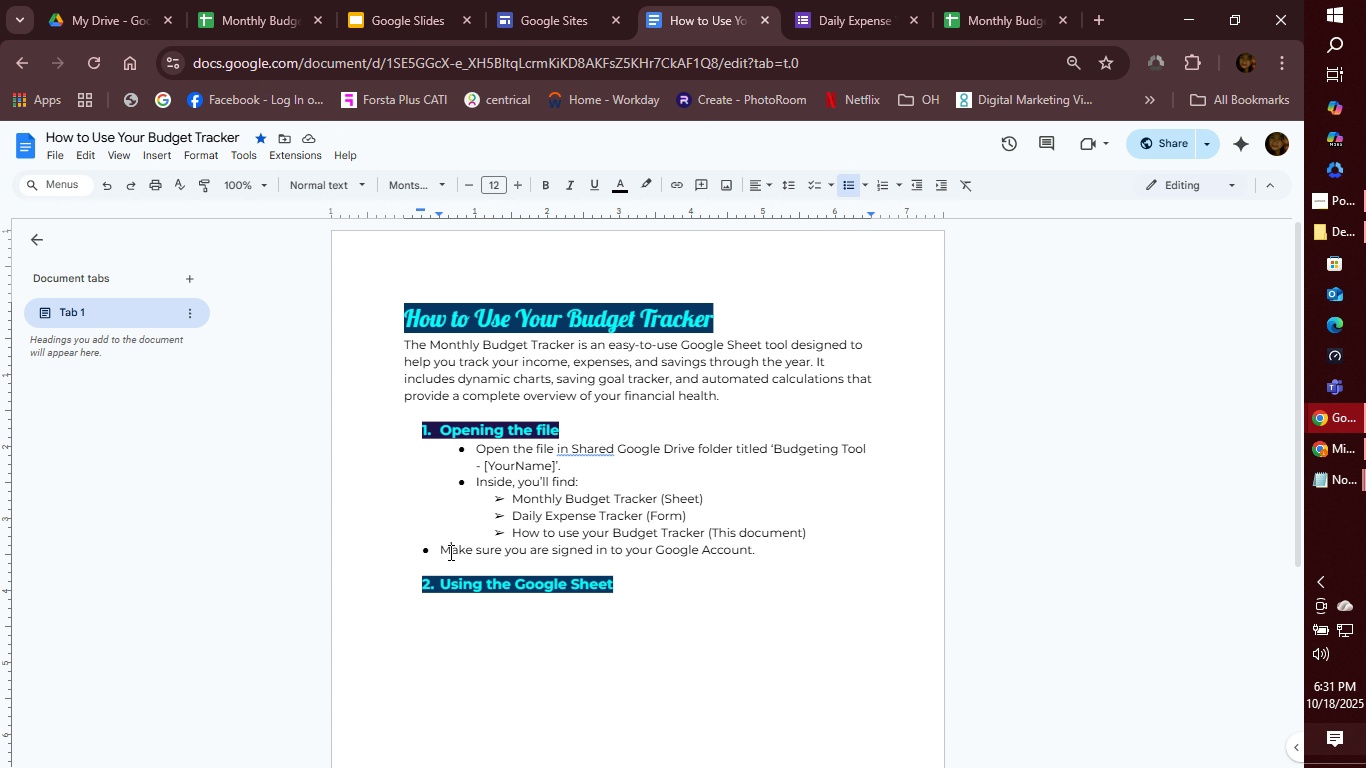 
key(ArrowLeft)
 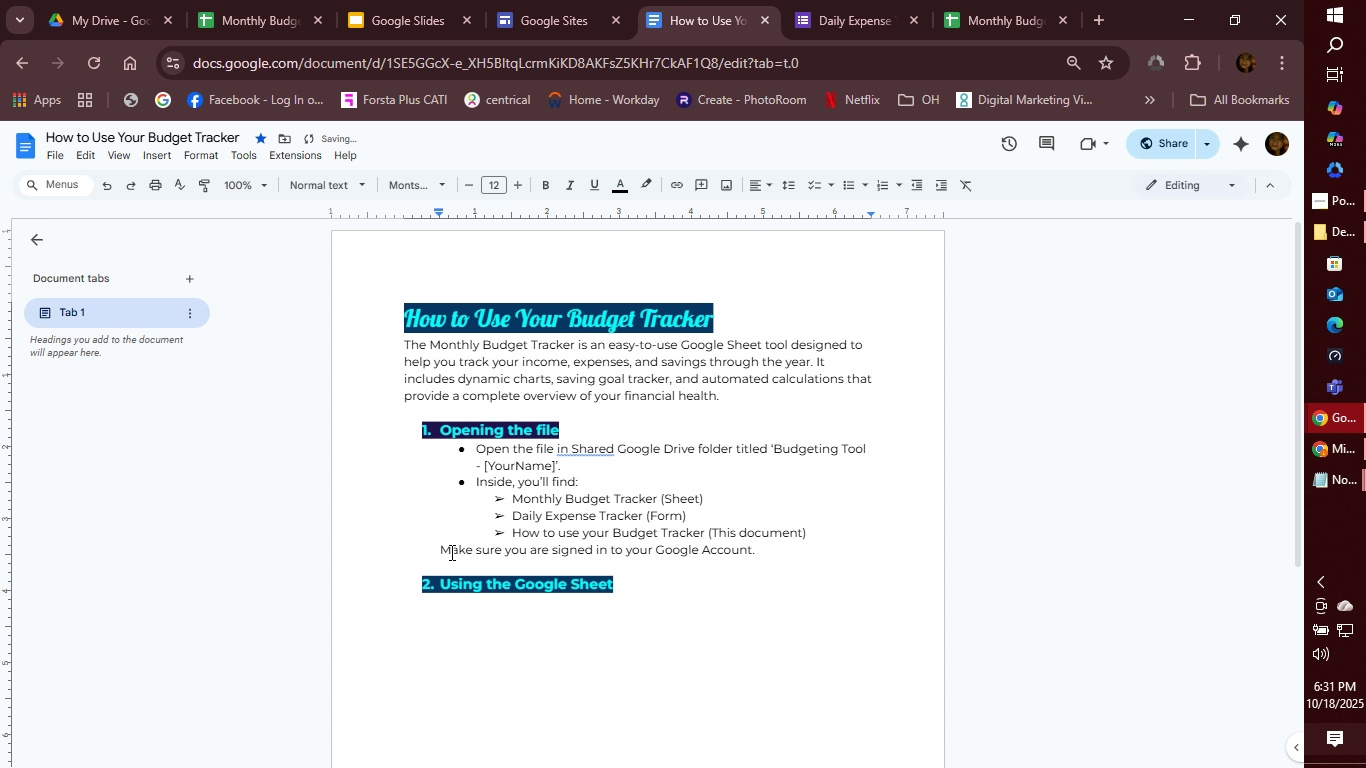 
key(Backspace)
 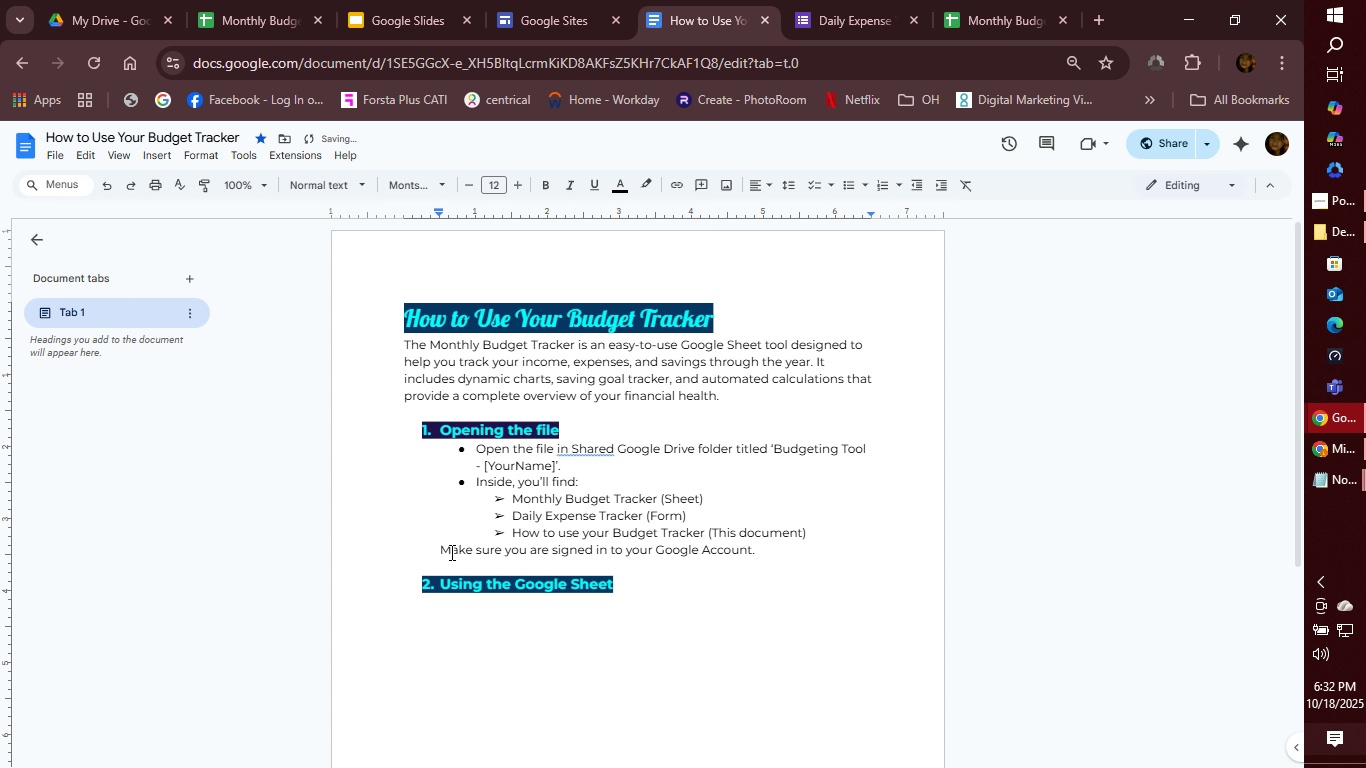 
key(Tab)
 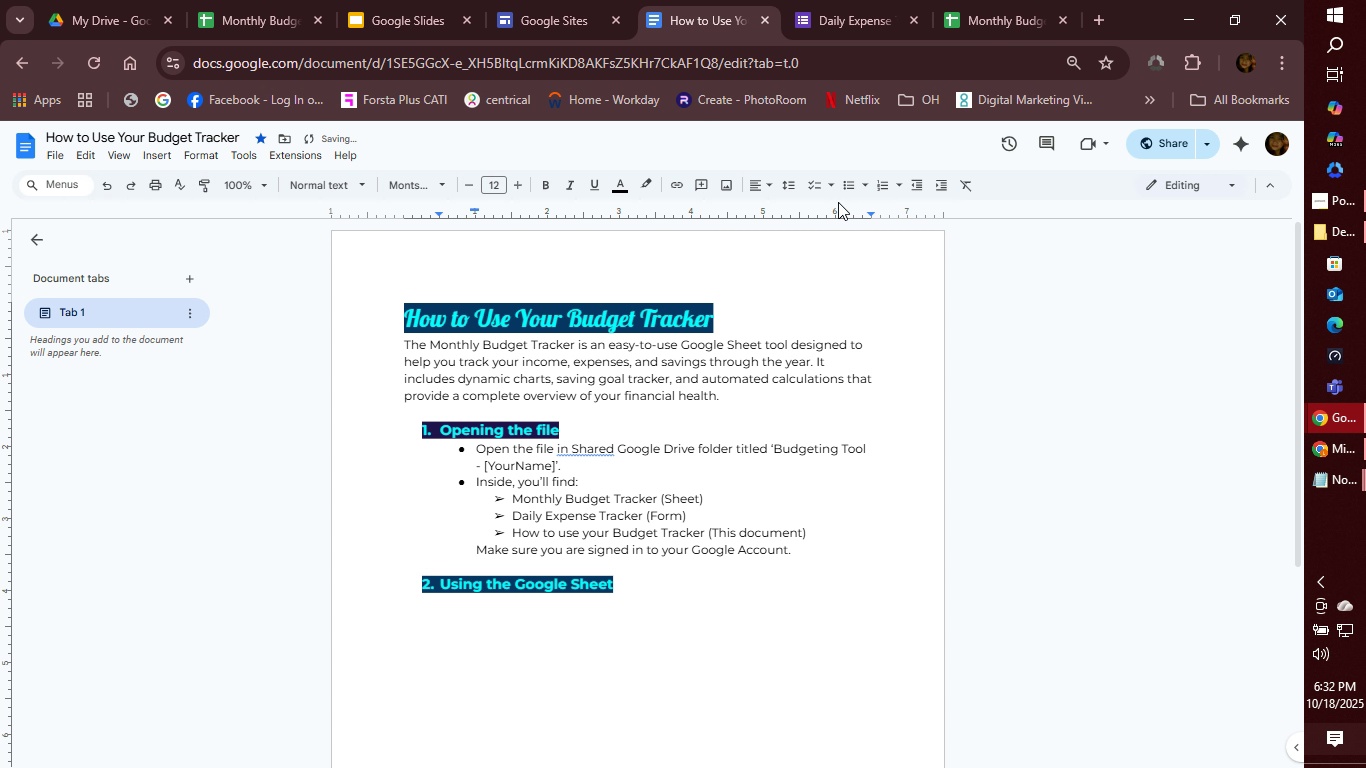 
left_click([850, 173])
 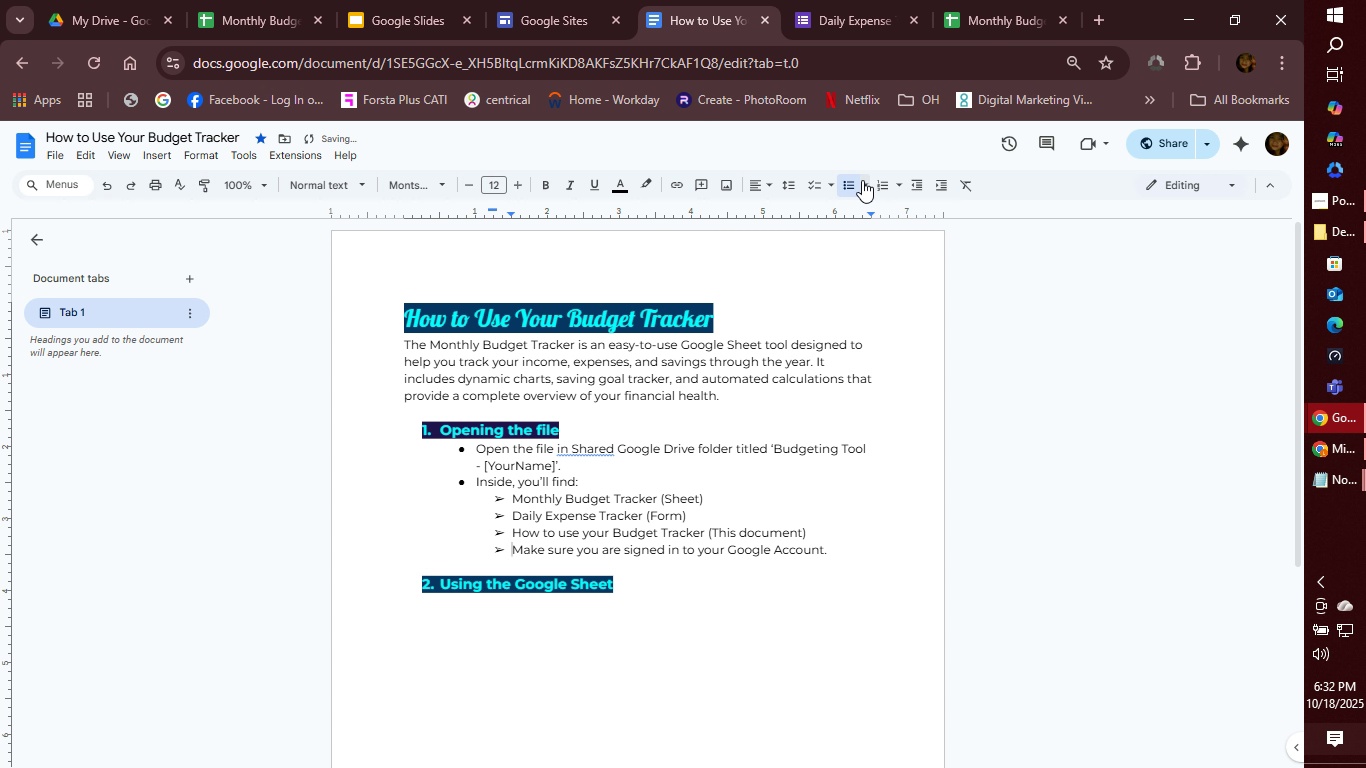 
left_click([862, 181])
 